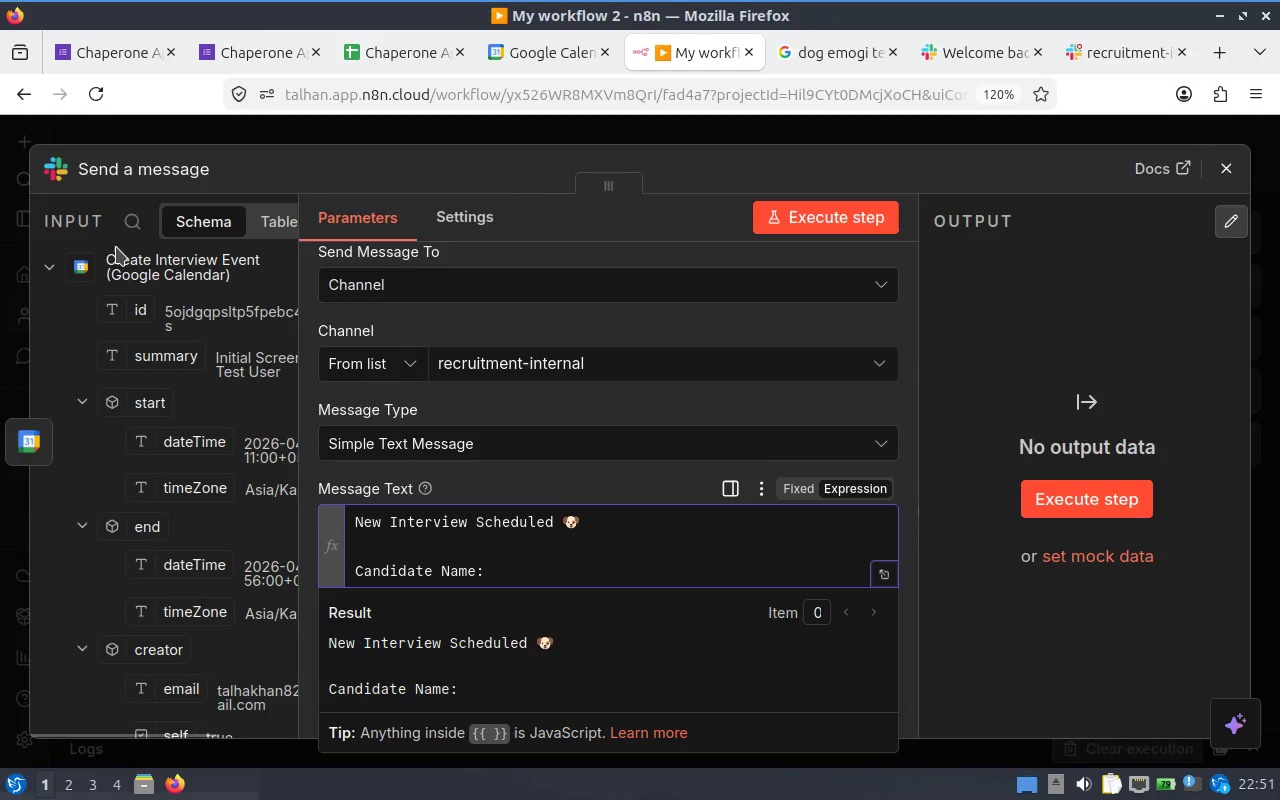 
left_click([44, 268])
 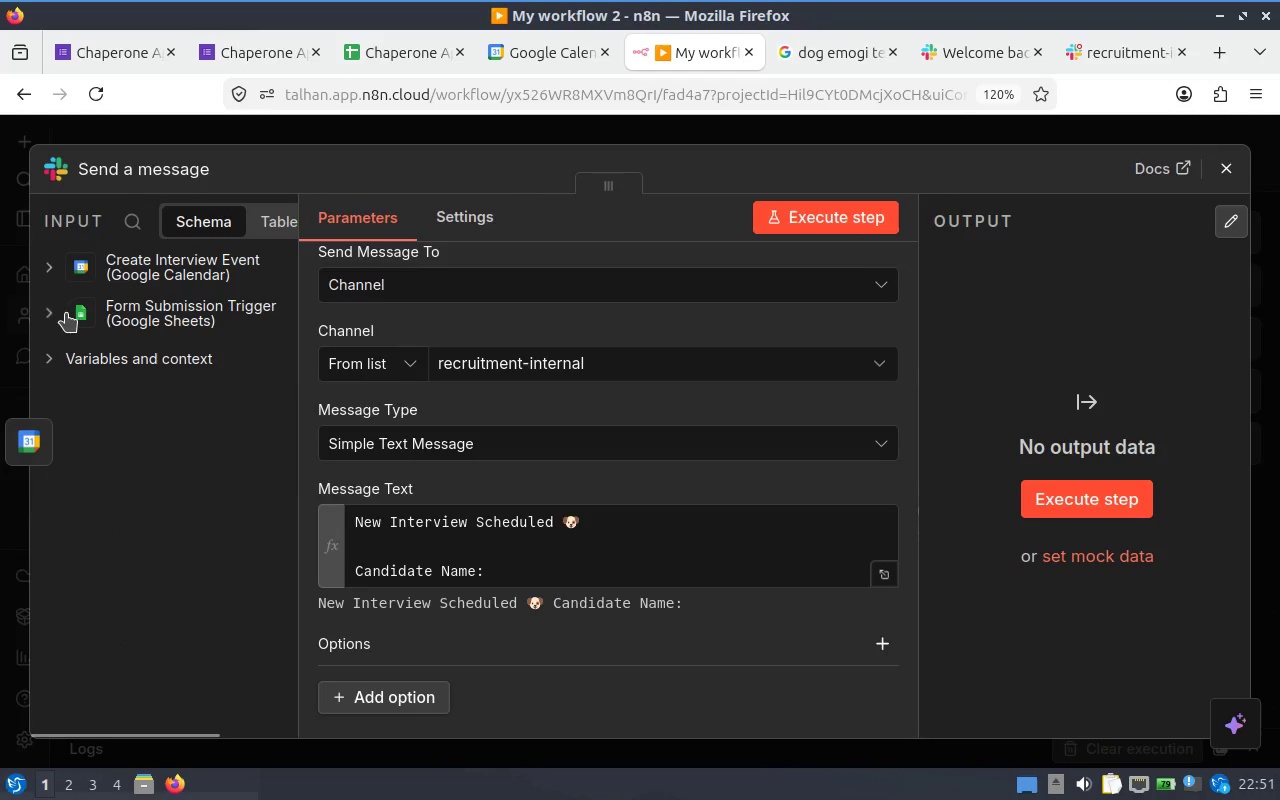 
left_click([86, 311])
 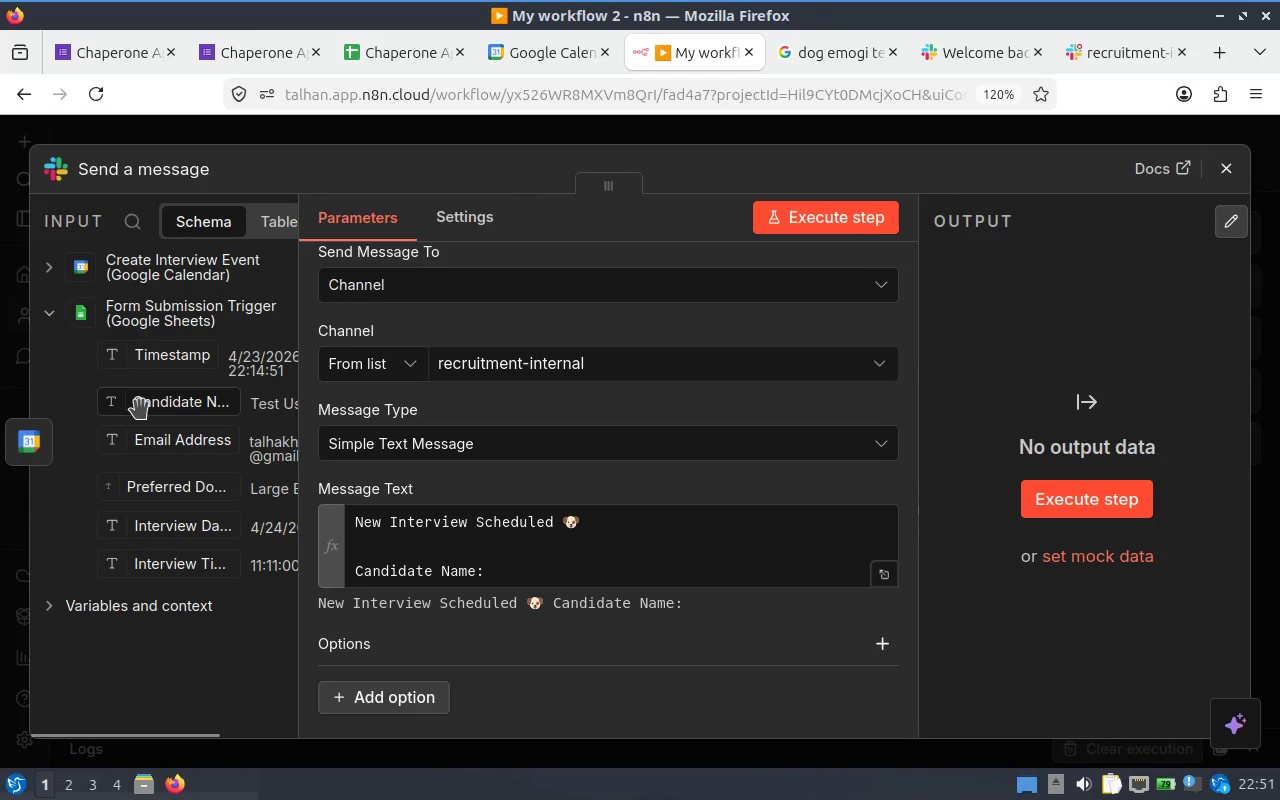 
left_click_drag(start_coordinate=[148, 406], to_coordinate=[521, 559])
 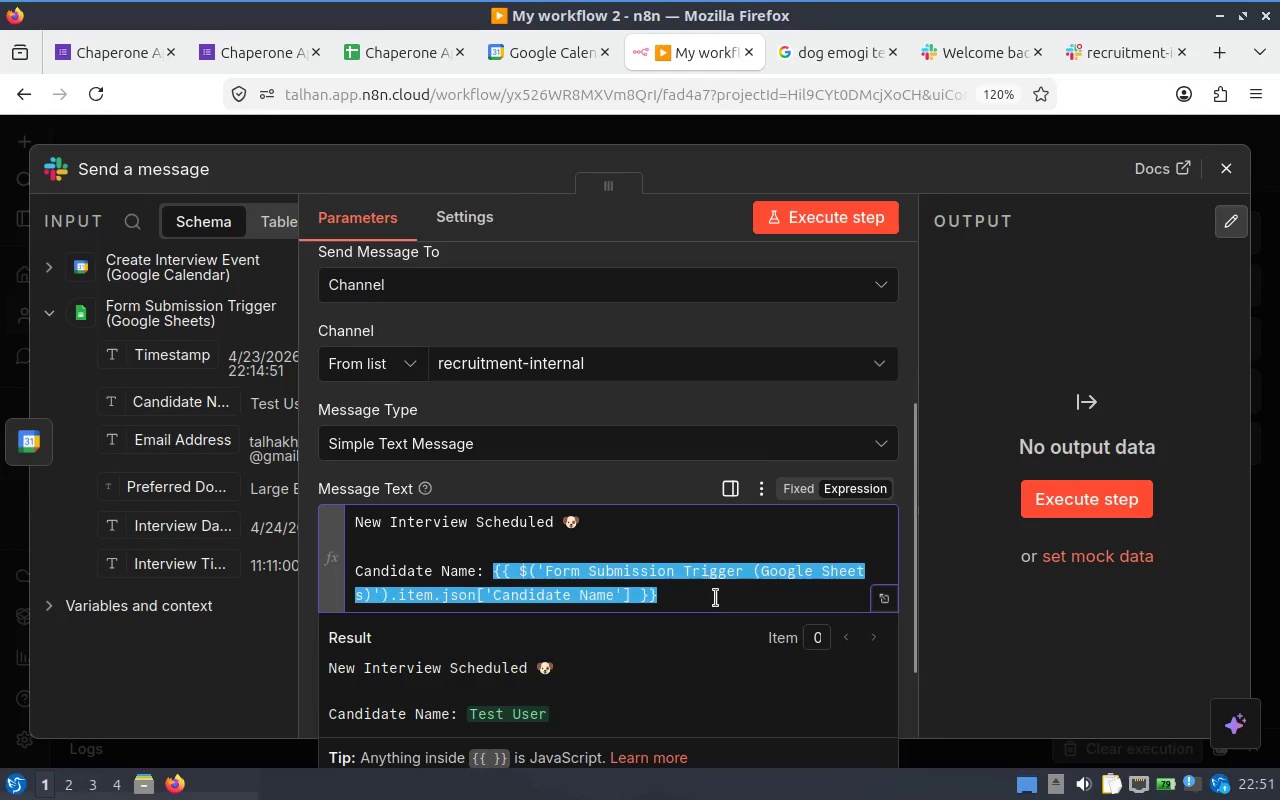 
key(Enter)
 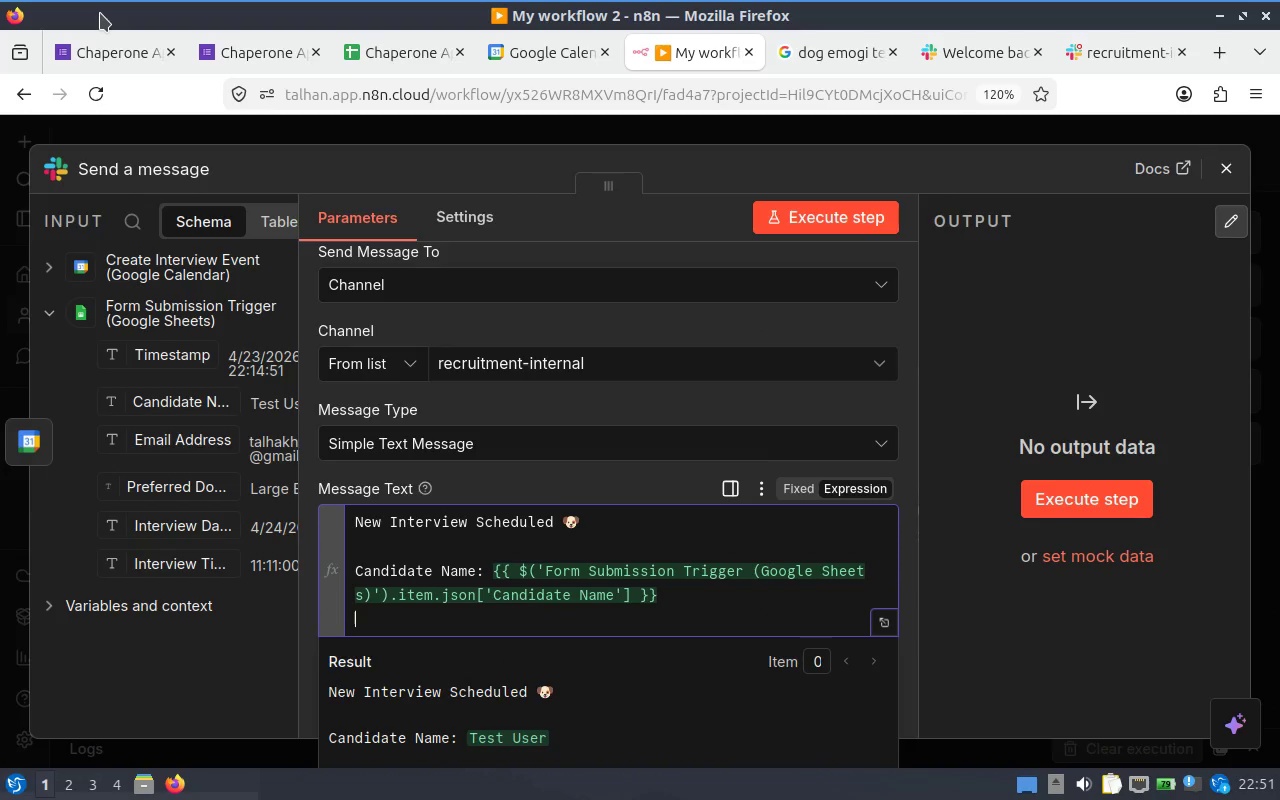 
type(Speciality )
key(Backspace)
type(: )
 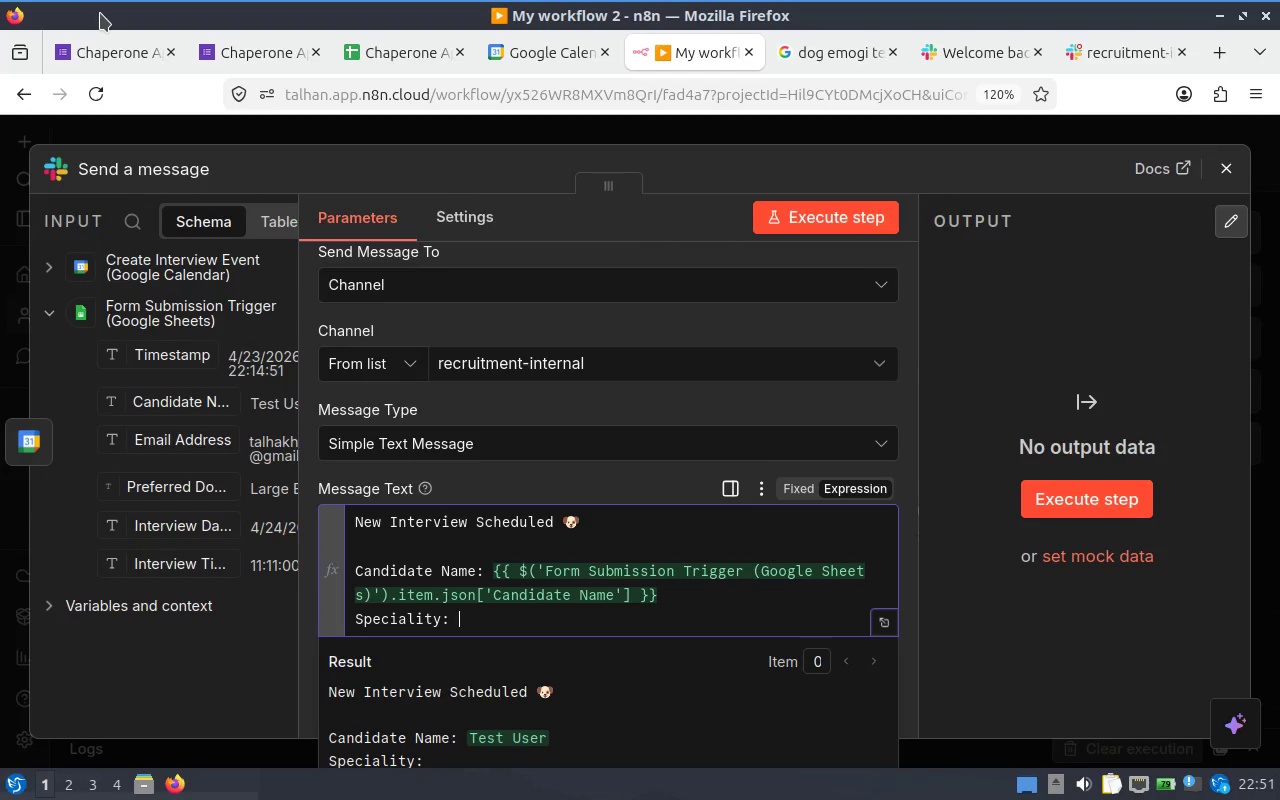 
hold_key(key=ShiftLeft, duration=2.4)
 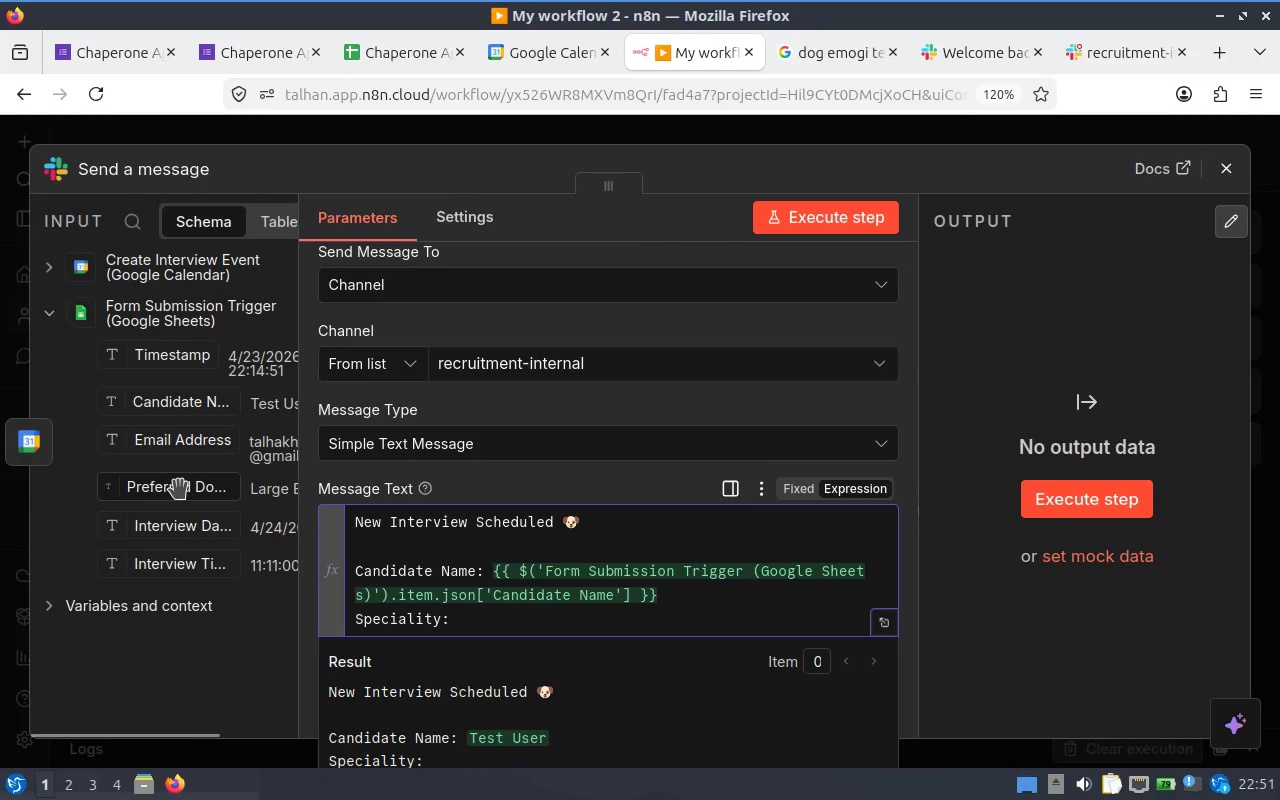 
wait(10.33)
 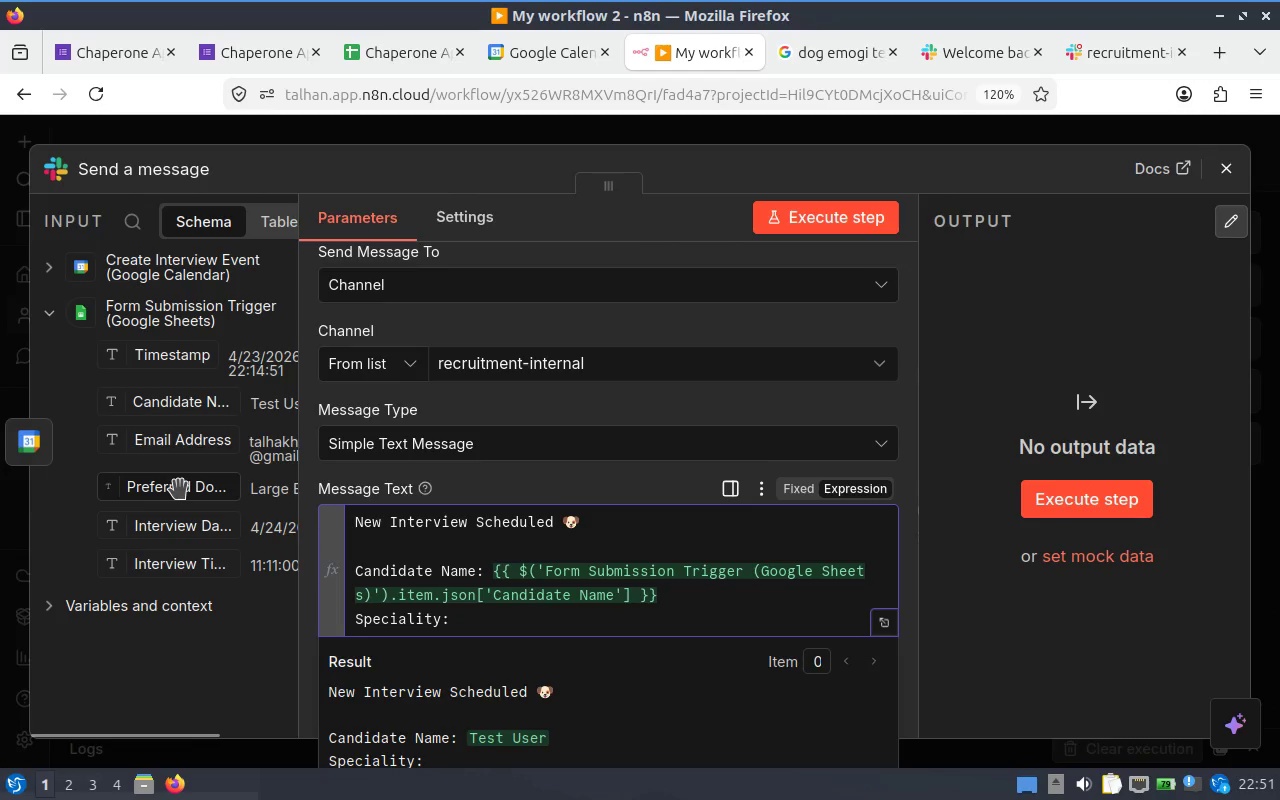 
left_click_drag(start_coordinate=[149, 486], to_coordinate=[501, 610])
 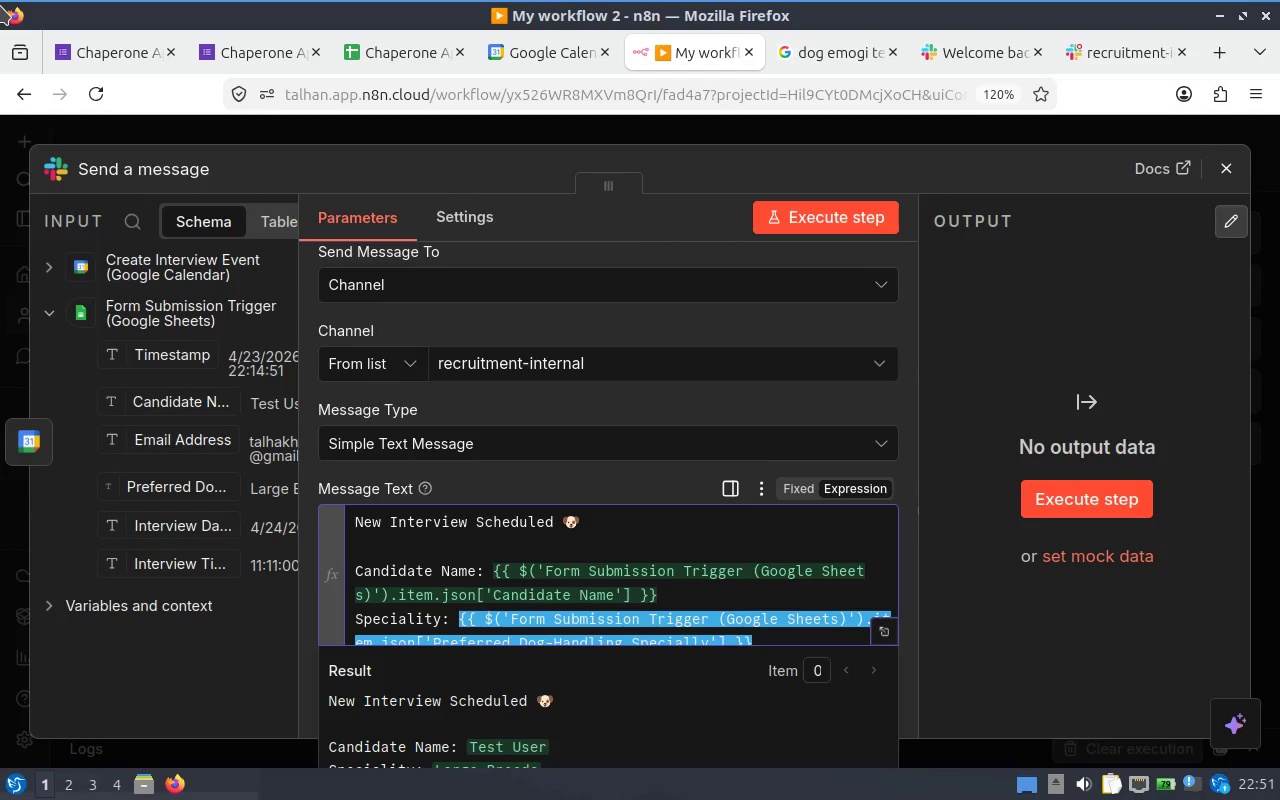 
key(ArrowRight)
 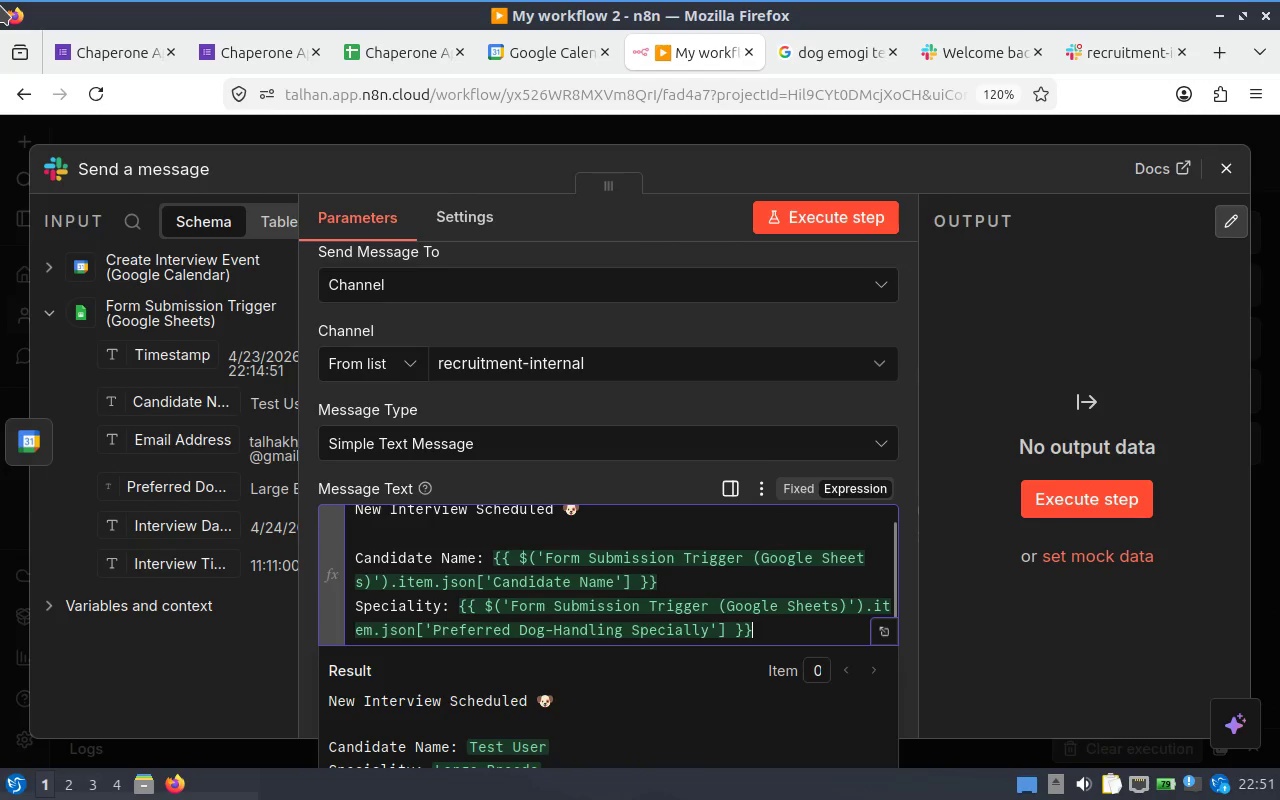 
key(Enter)
 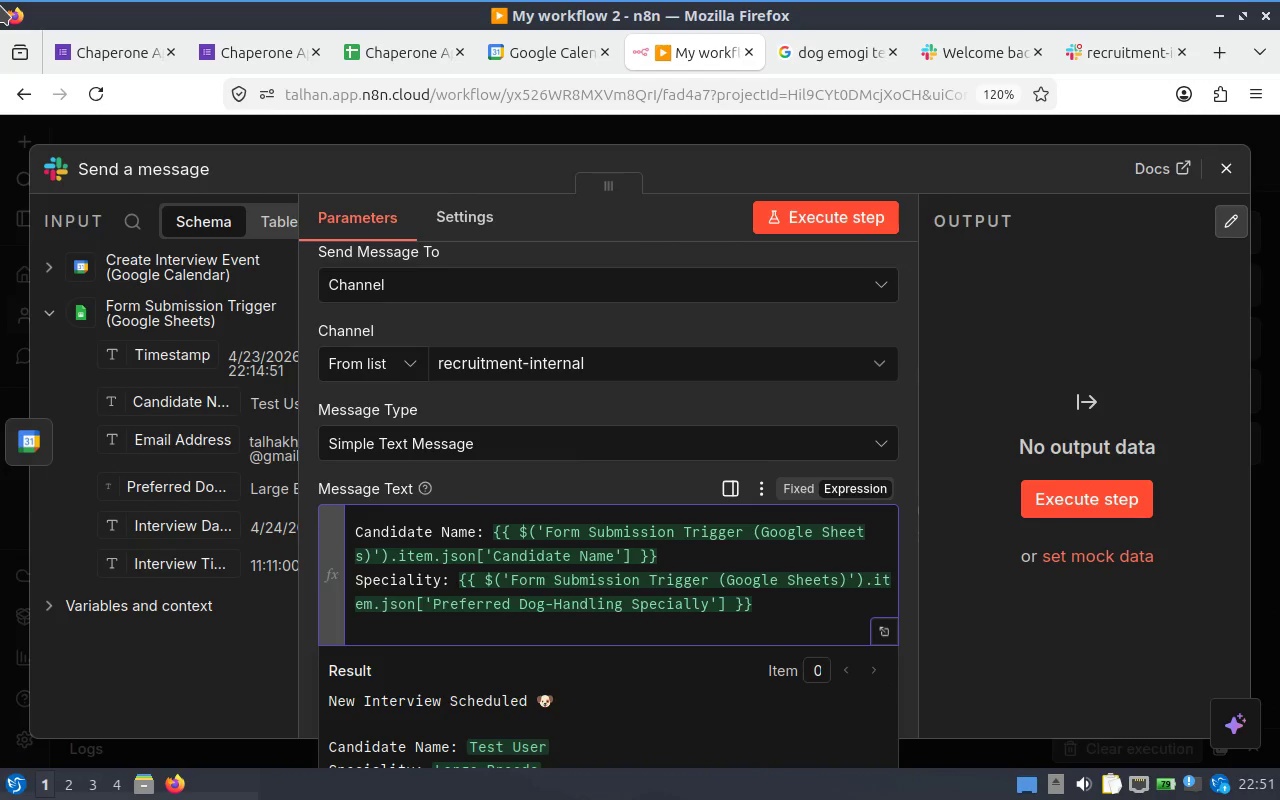 
wait(9.29)
 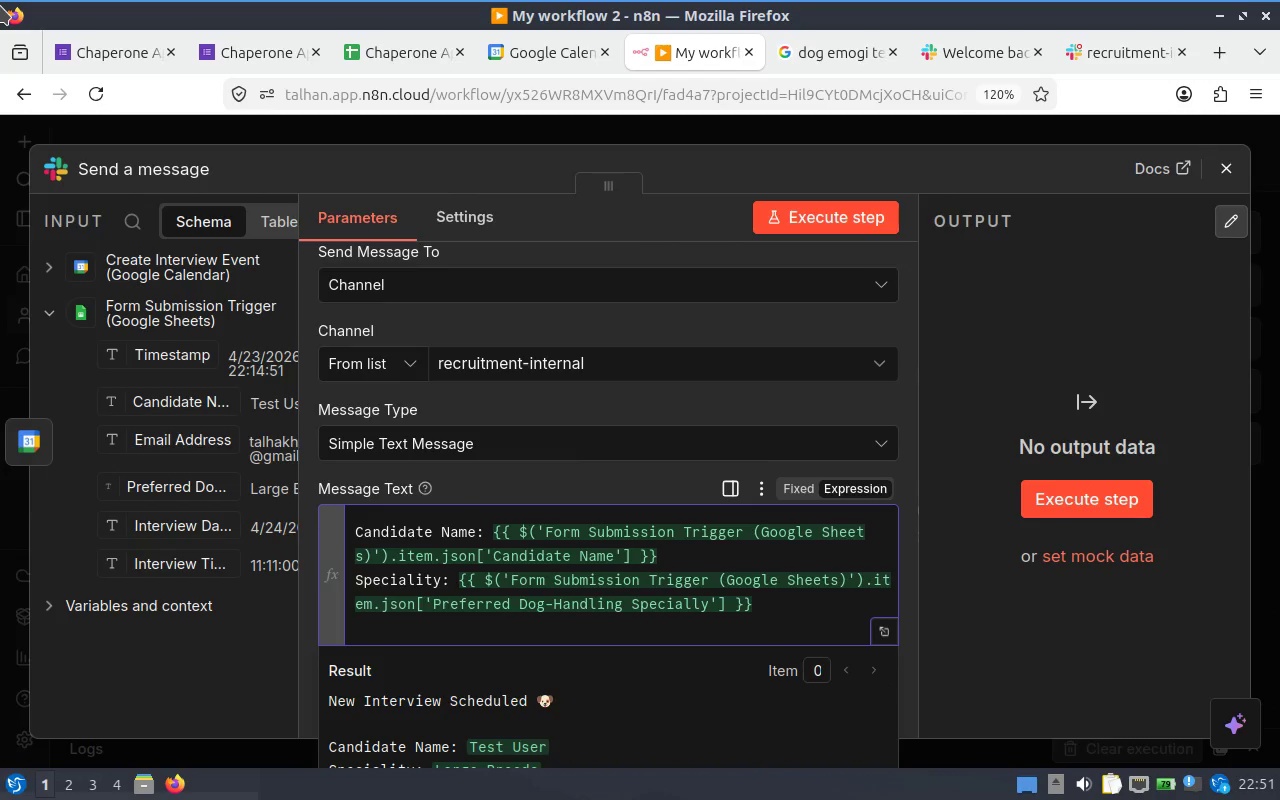 
type(Interview:)
key(Backspace)
type( T)
key(Backspace)
type(ti)
key(Backspace)
key(Backspace)
type(Time: )
 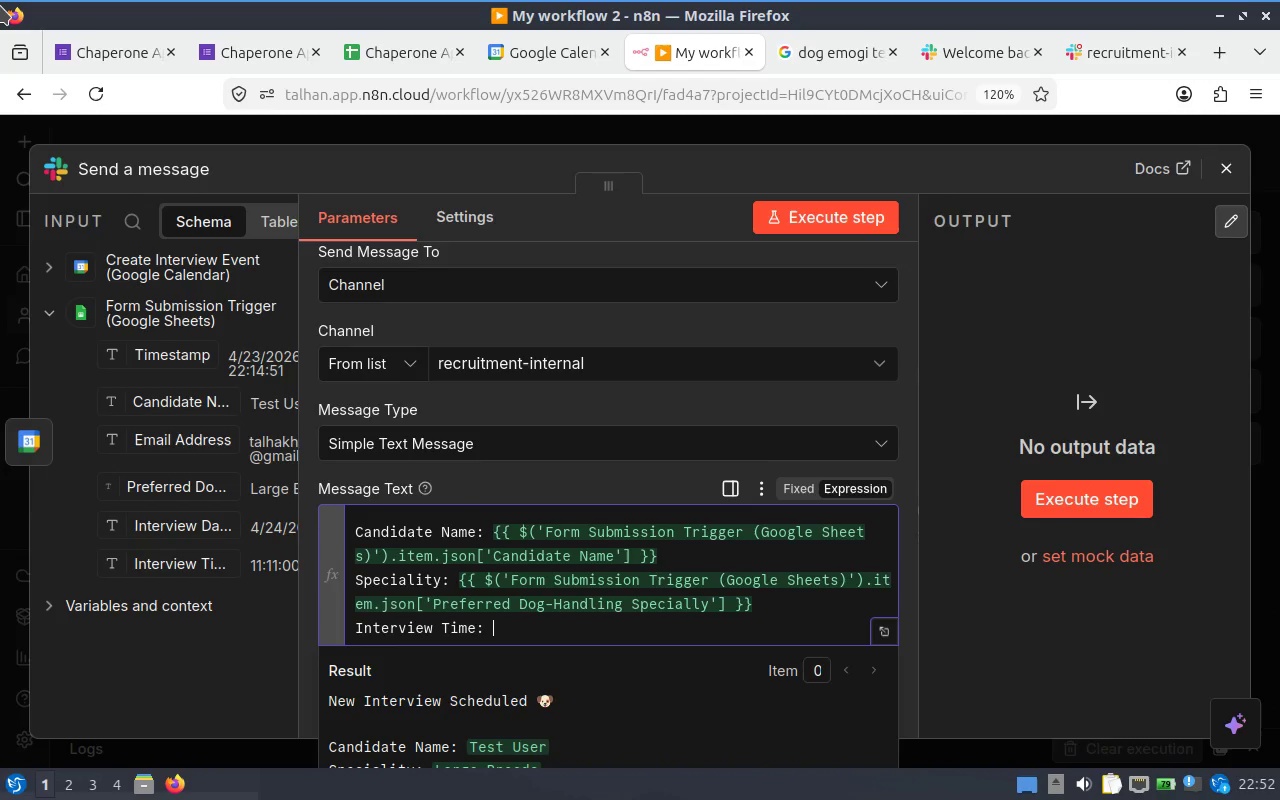 
wait(5.93)
 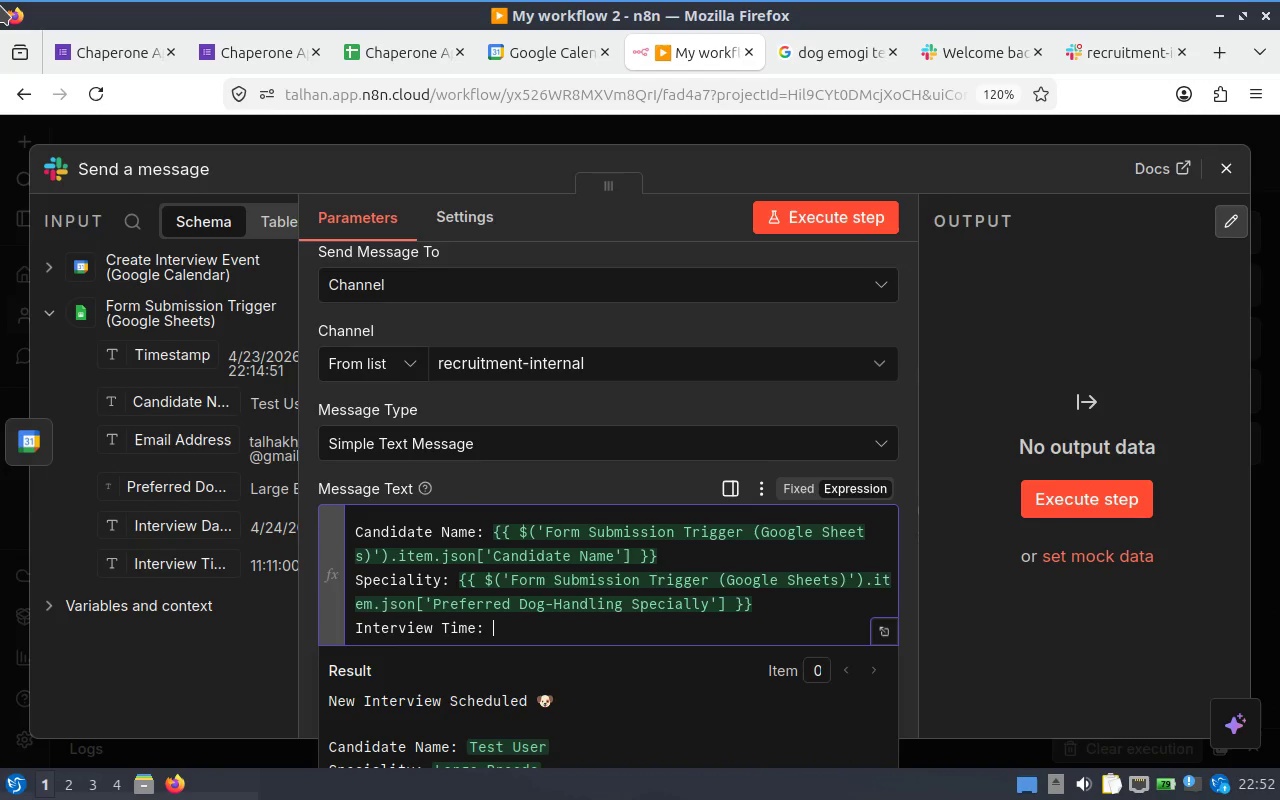 
left_click_drag(start_coordinate=[147, 518], to_coordinate=[547, 643])
 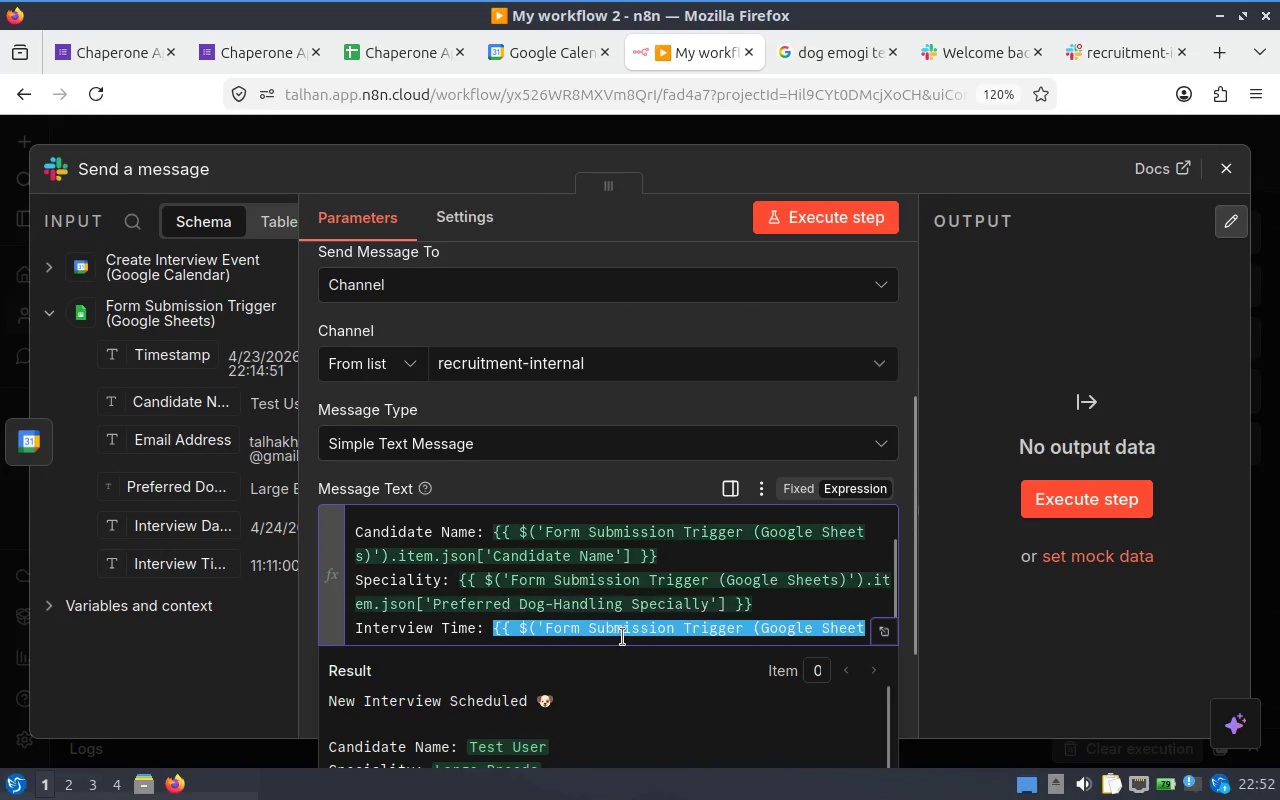 
key(Space)
 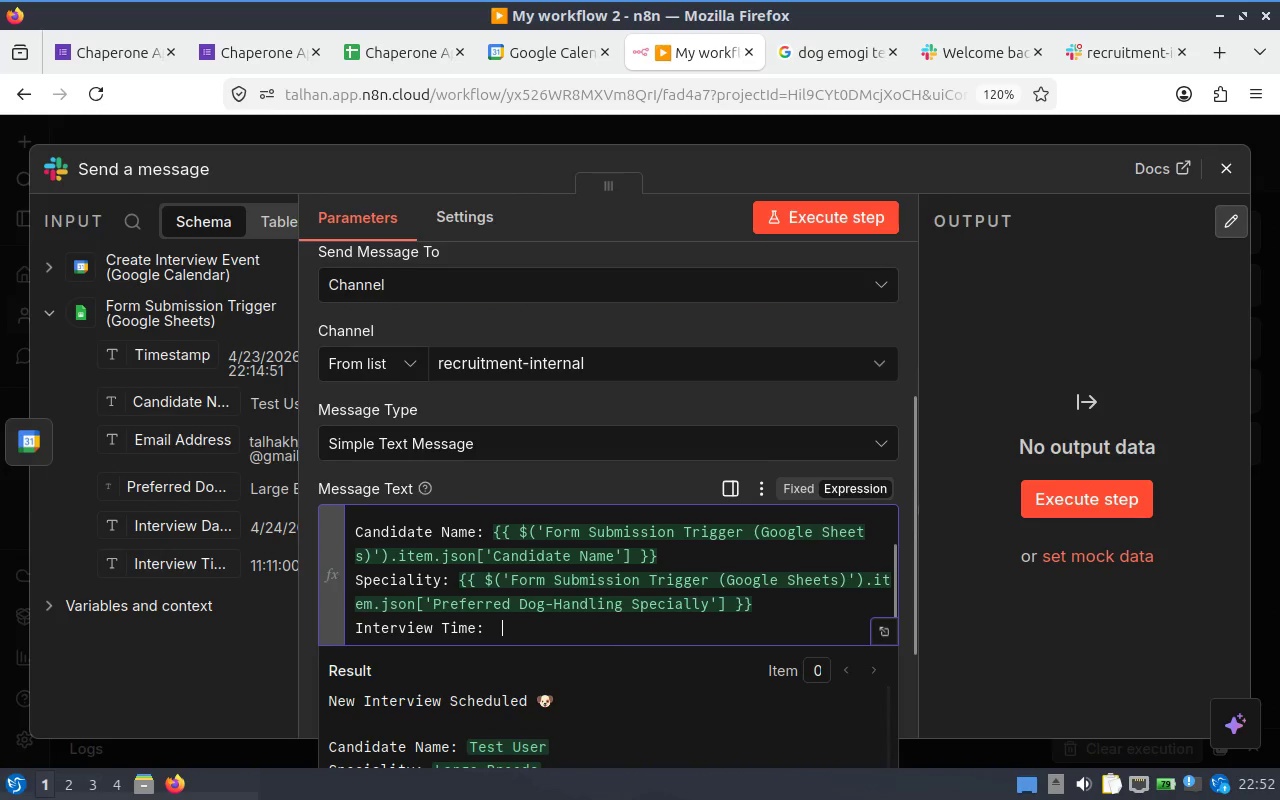 
key(Control+ControlLeft)
 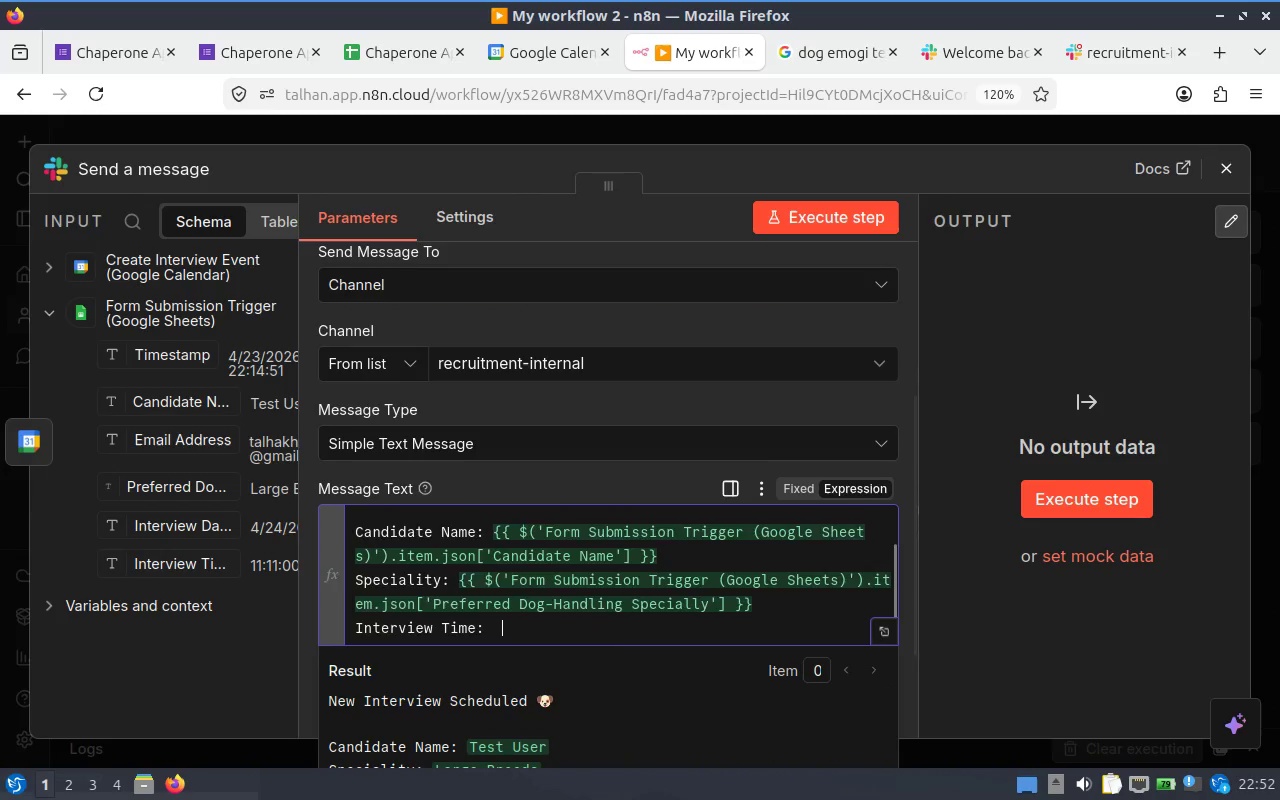 
key(Control+Z)
 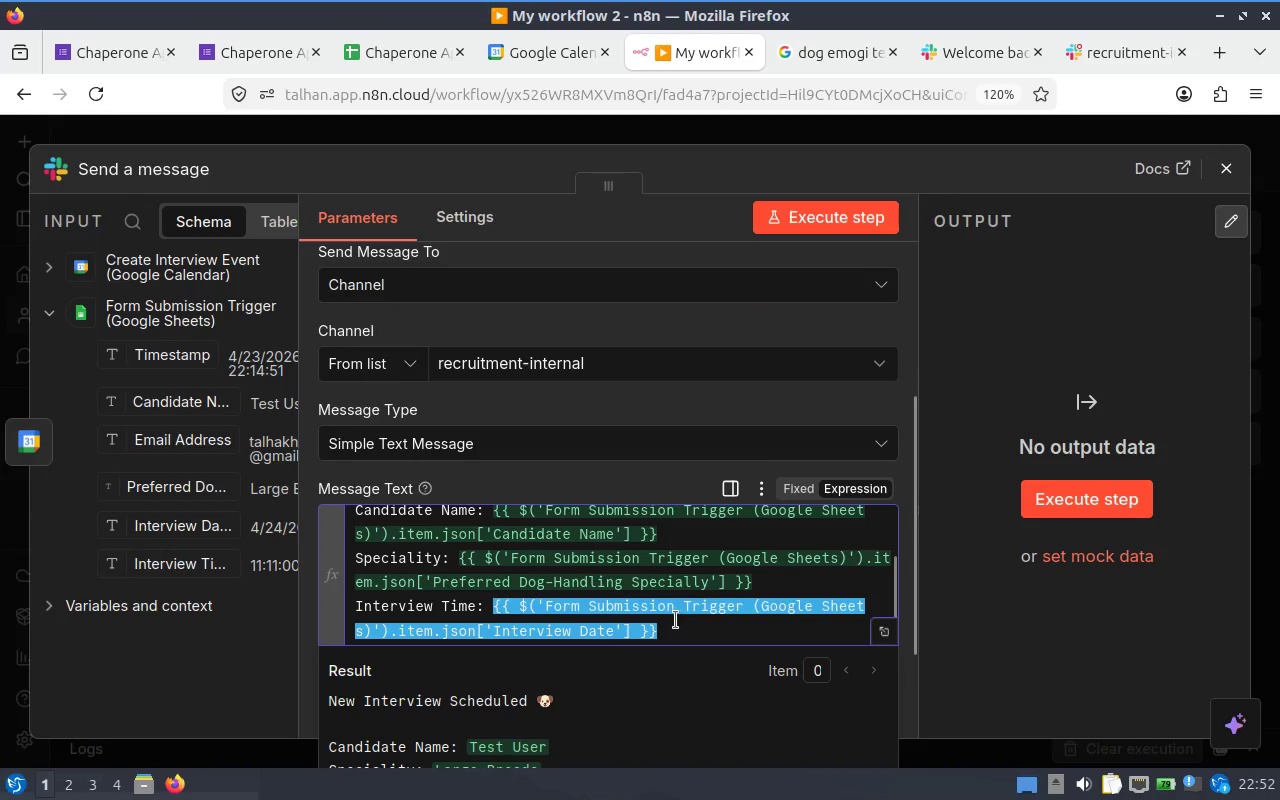 
left_click([675, 622])
 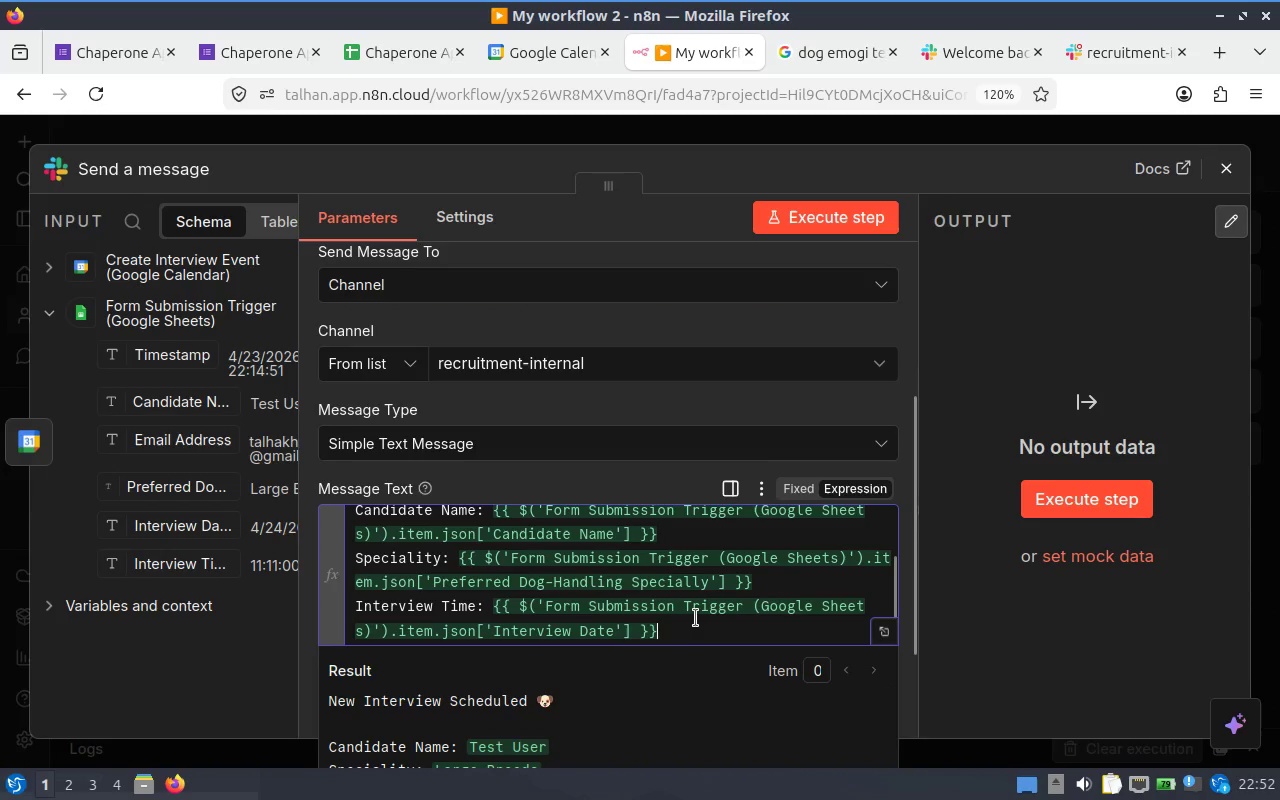 
scroll: coordinate [957, 603], scroll_direction: down, amount: 7.0
 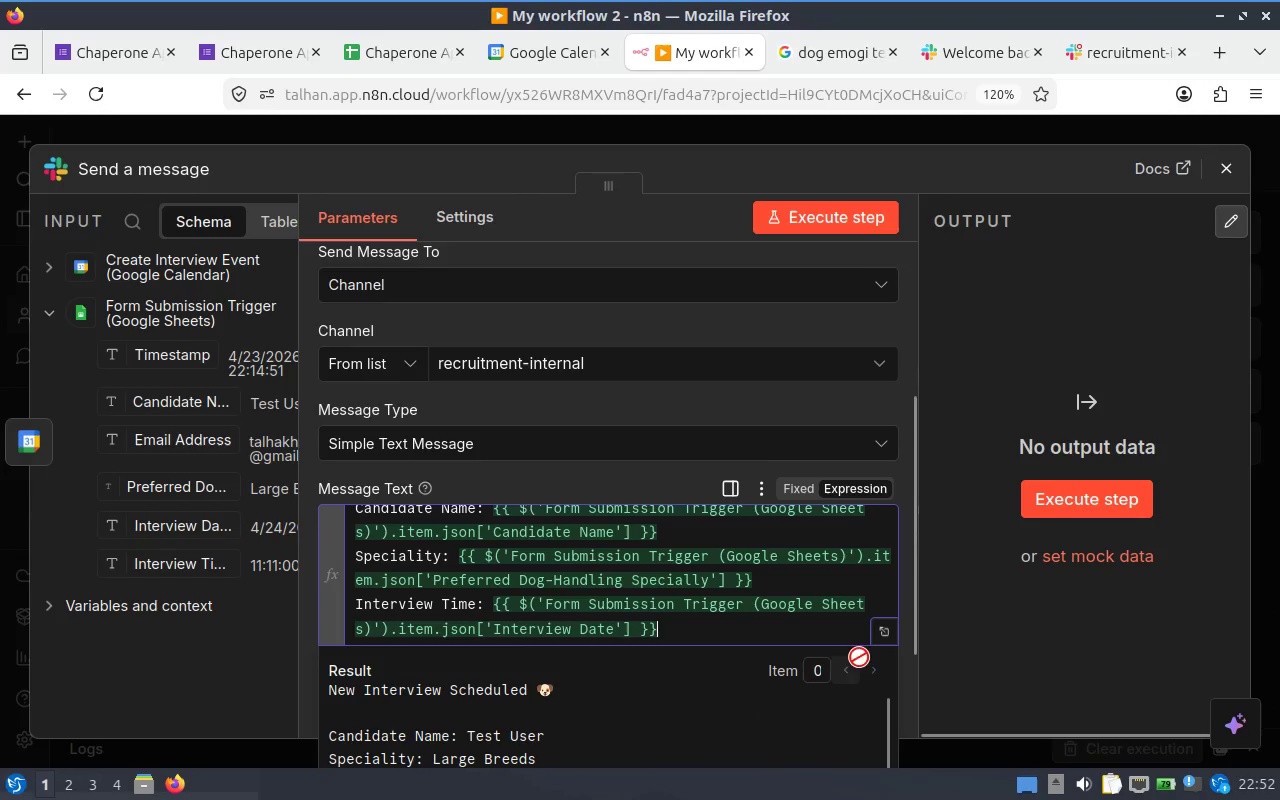 
hold_key(key=ControlLeft, duration=0.71)
 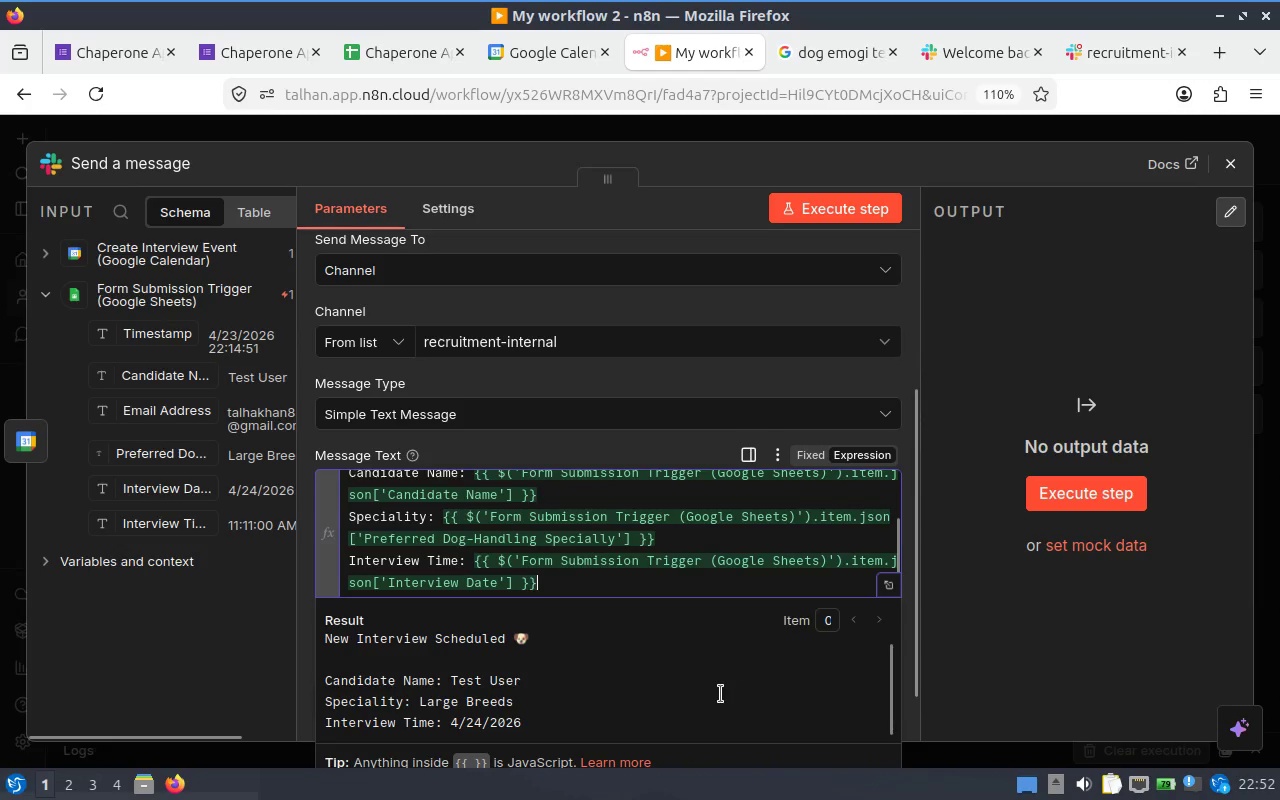 
scroll: coordinate [582, 565], scroll_direction: down, amount: 8.0
 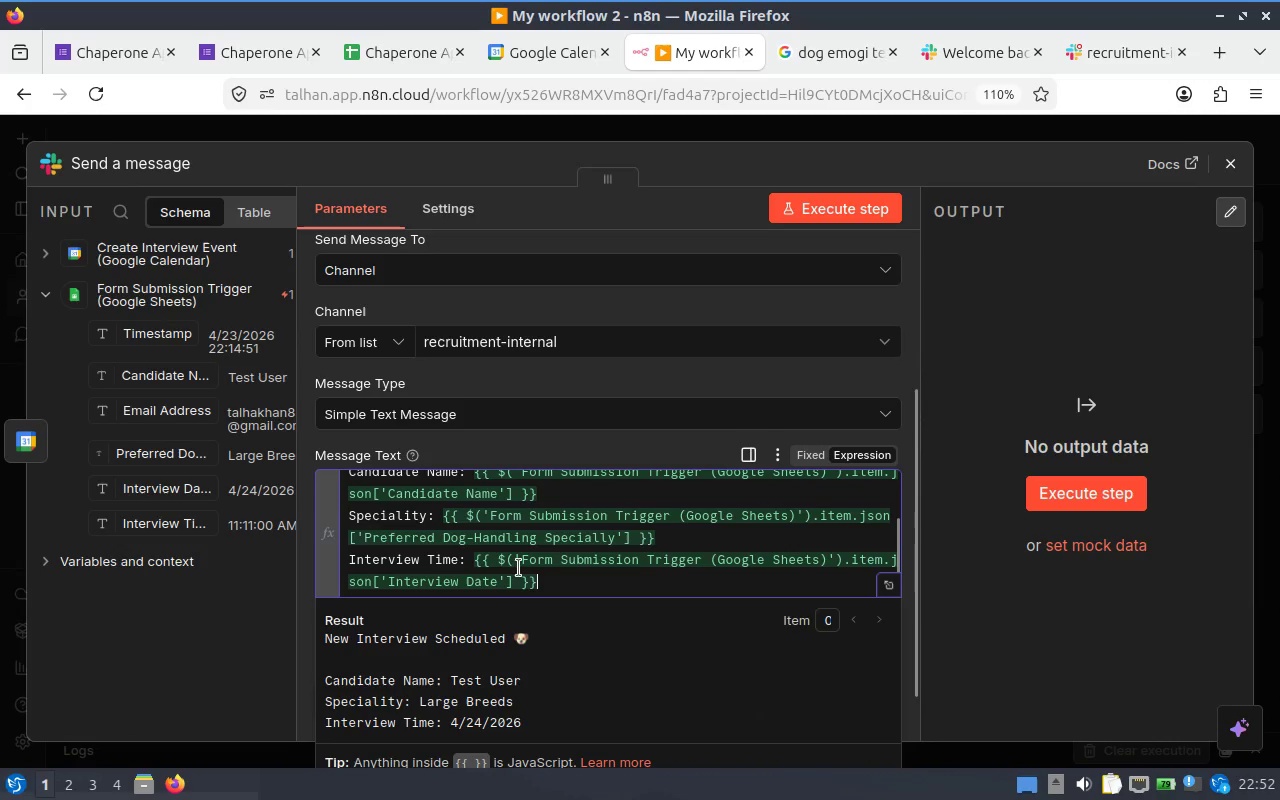 
left_click([518, 568])
 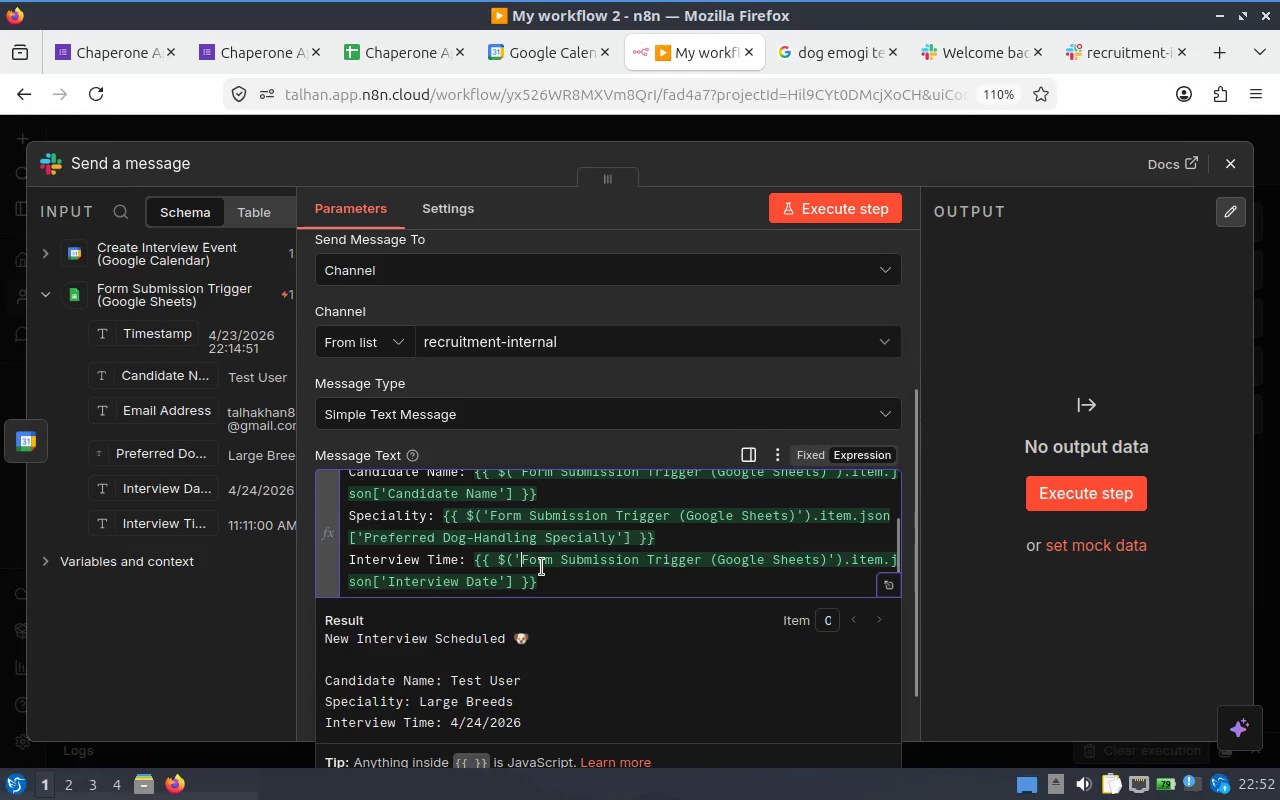 
left_click([529, 573])
 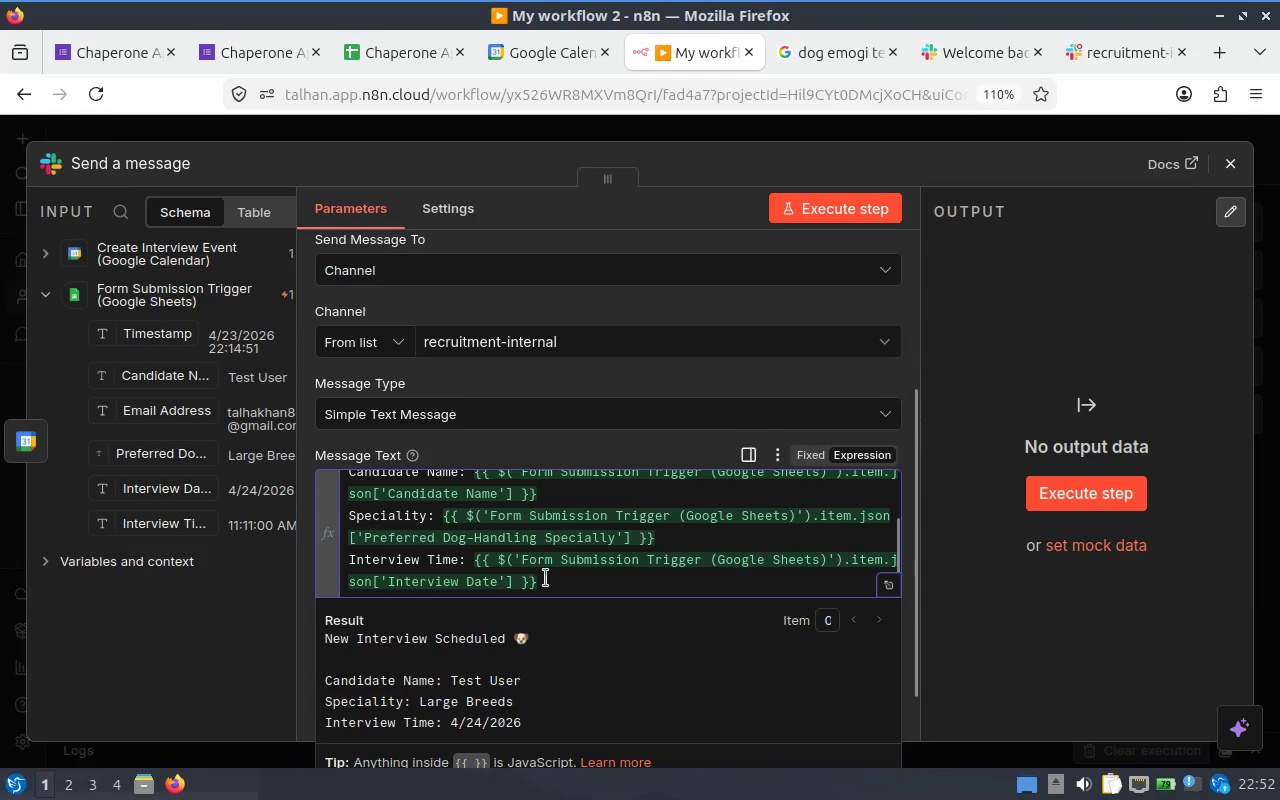 
left_click([503, 577])
 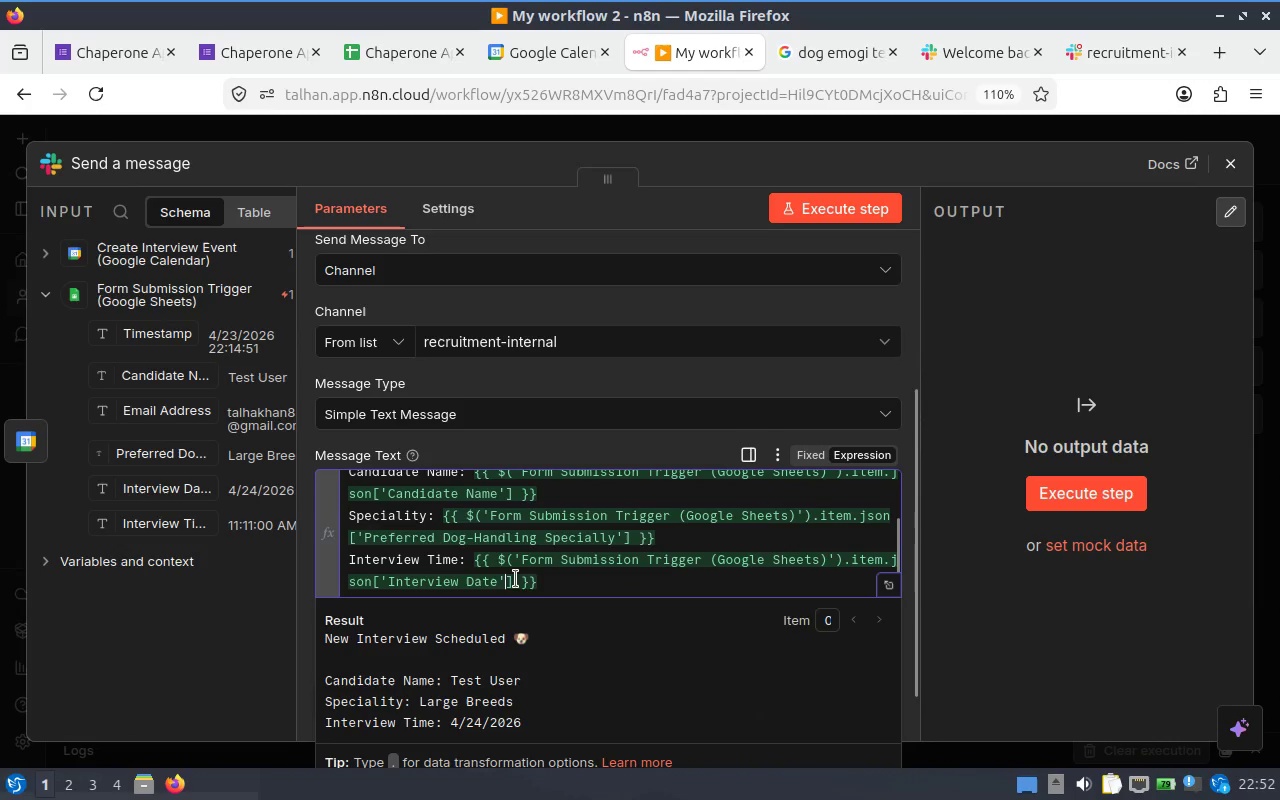 
left_click([515, 579])
 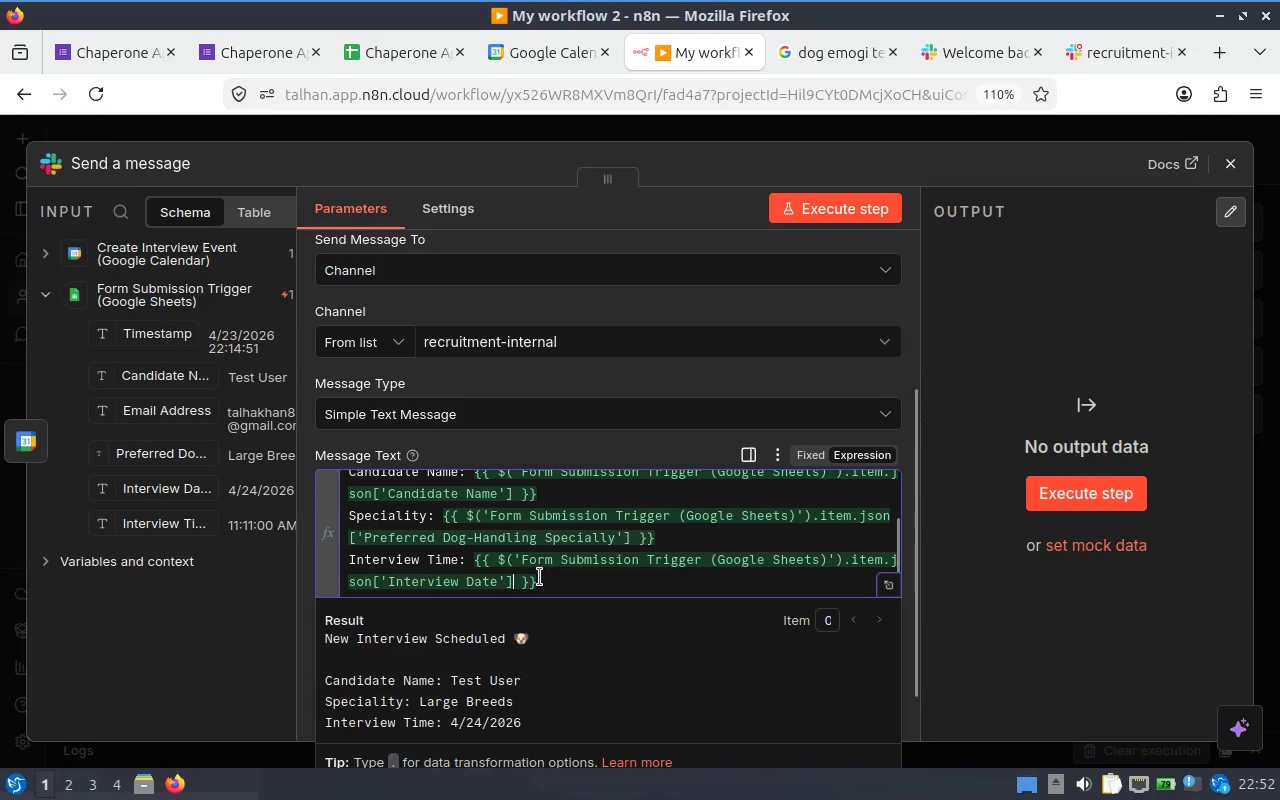 
left_click([528, 577])
 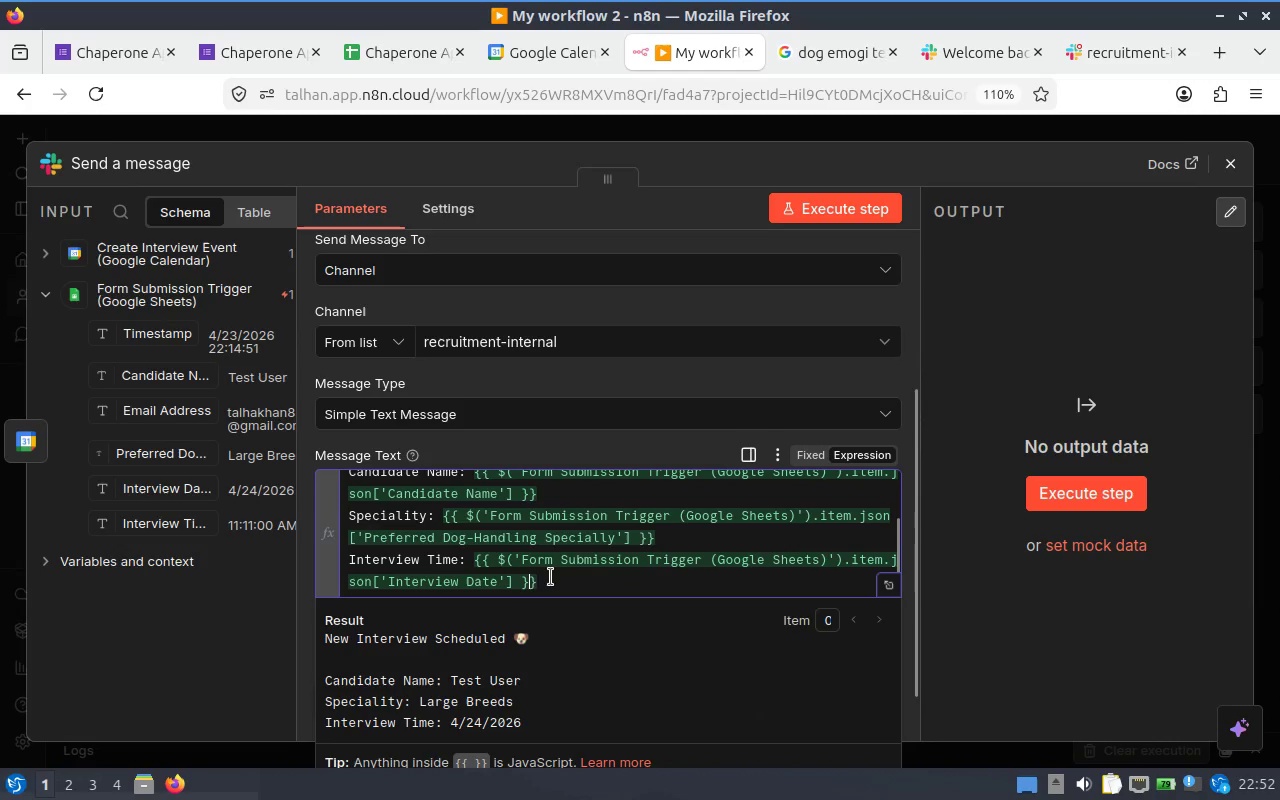 
left_click([550, 577])
 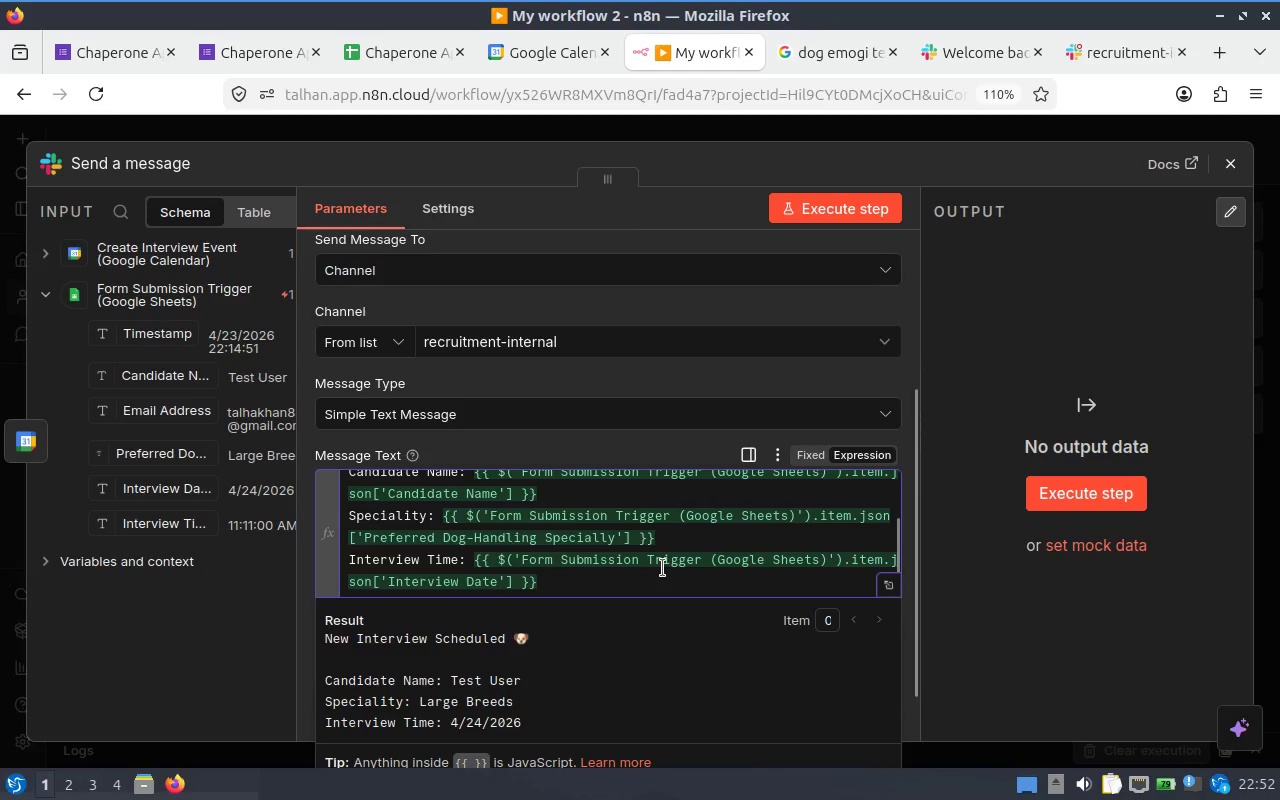 
wait(8.93)
 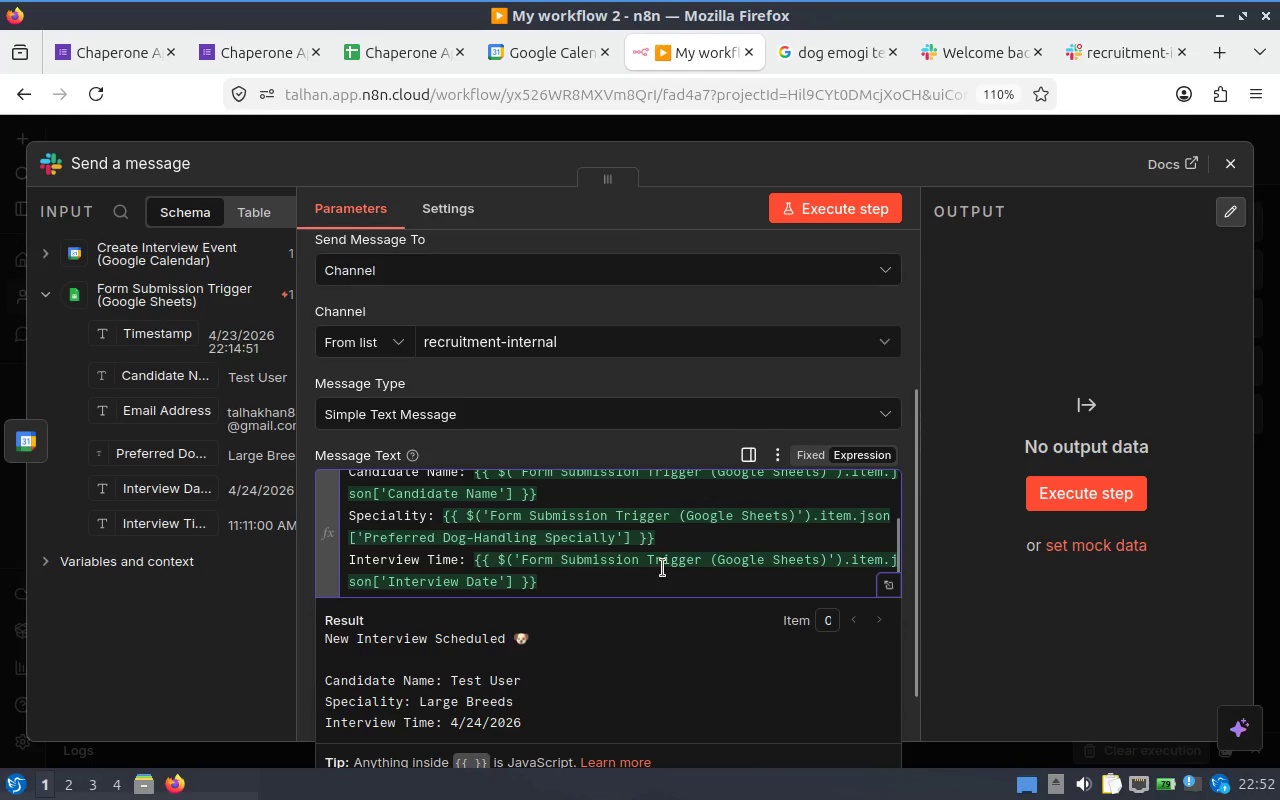 
key(ArrowLeft)
 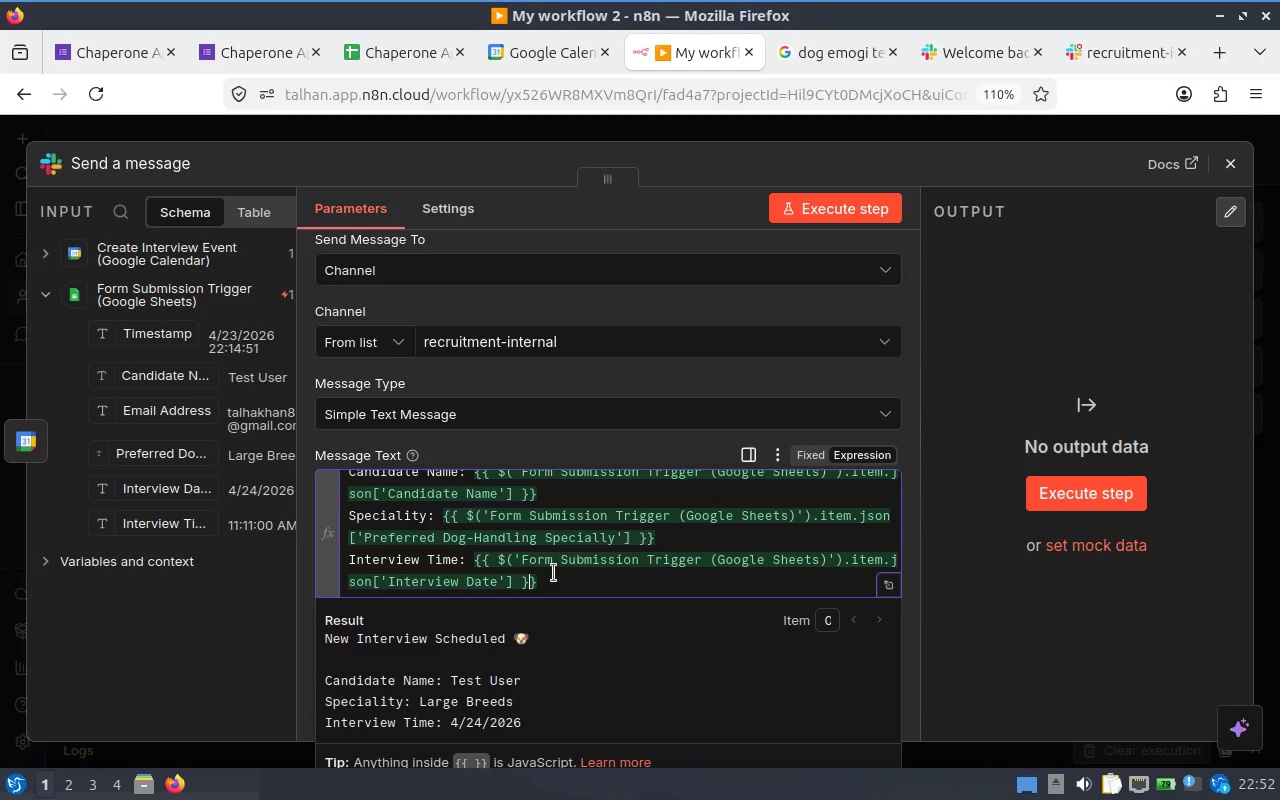 
key(ArrowLeft)
 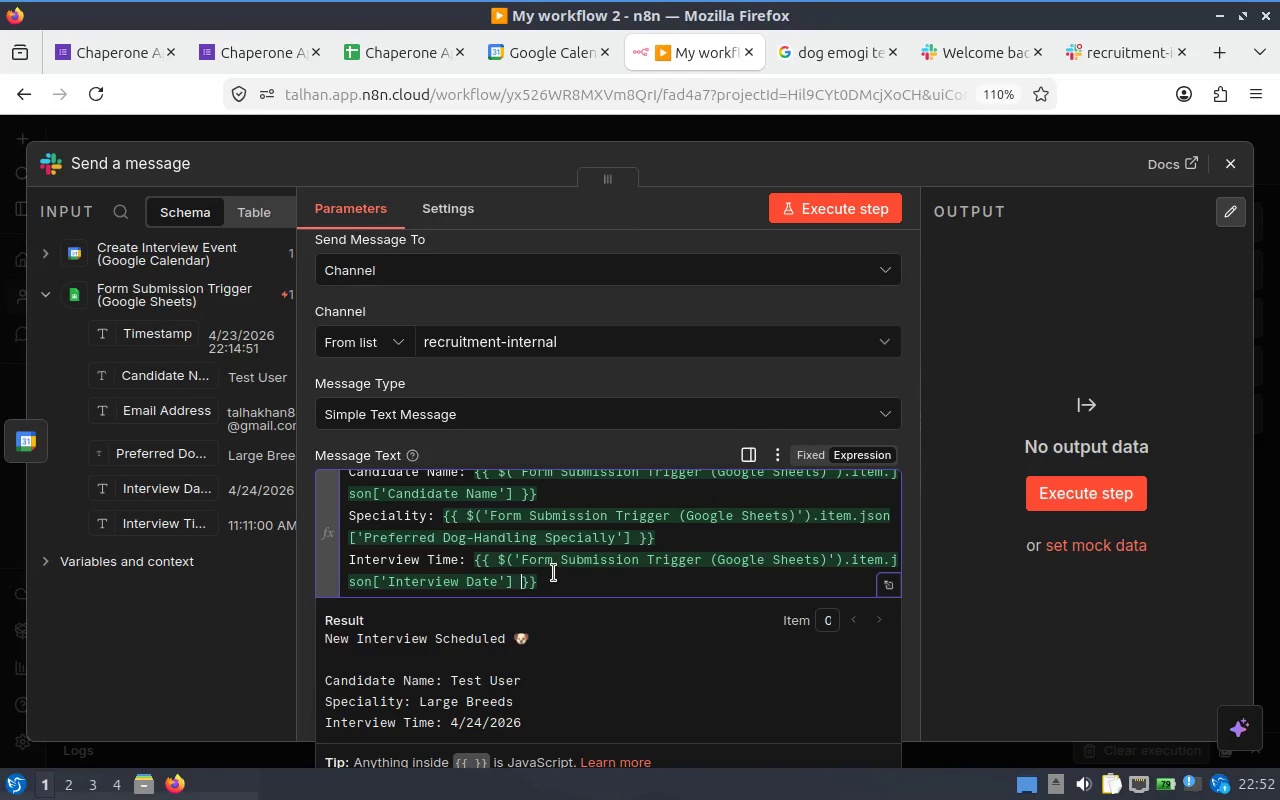 
key(ArrowLeft)
 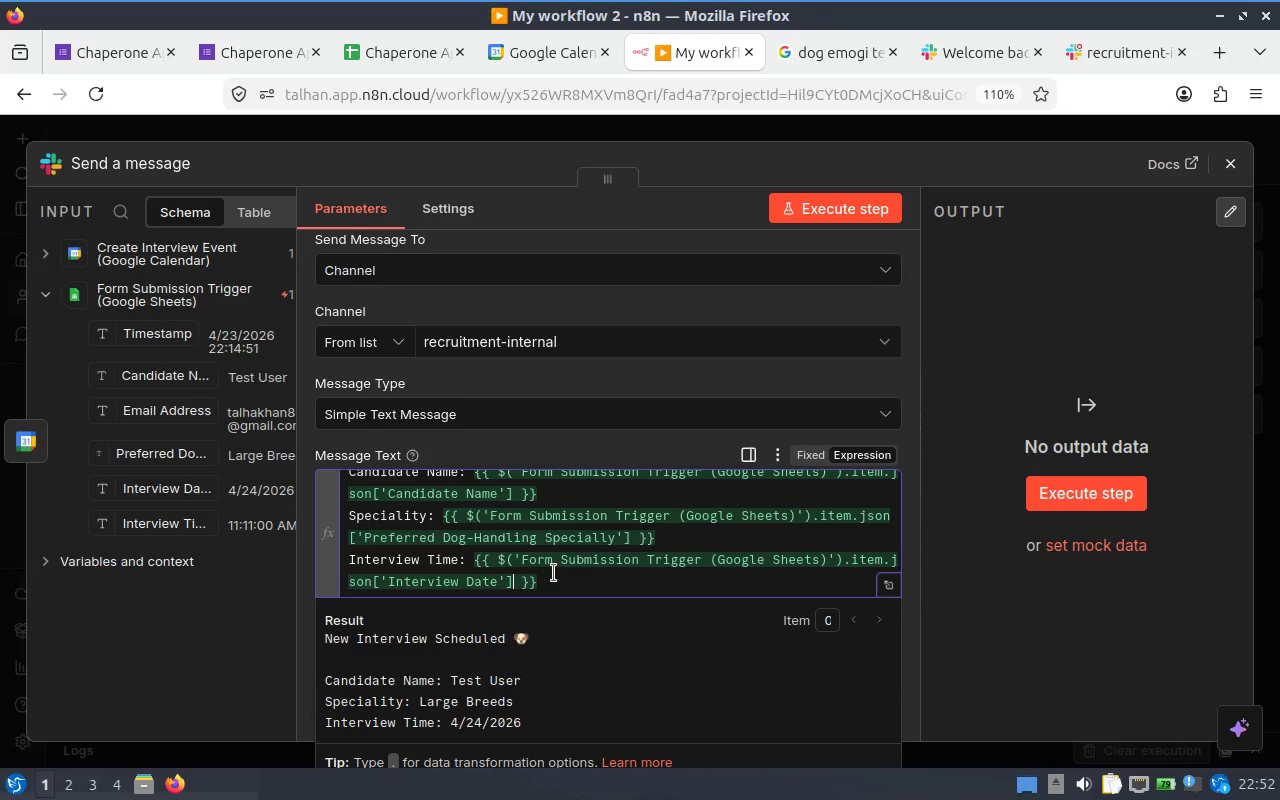 
key(Period)
 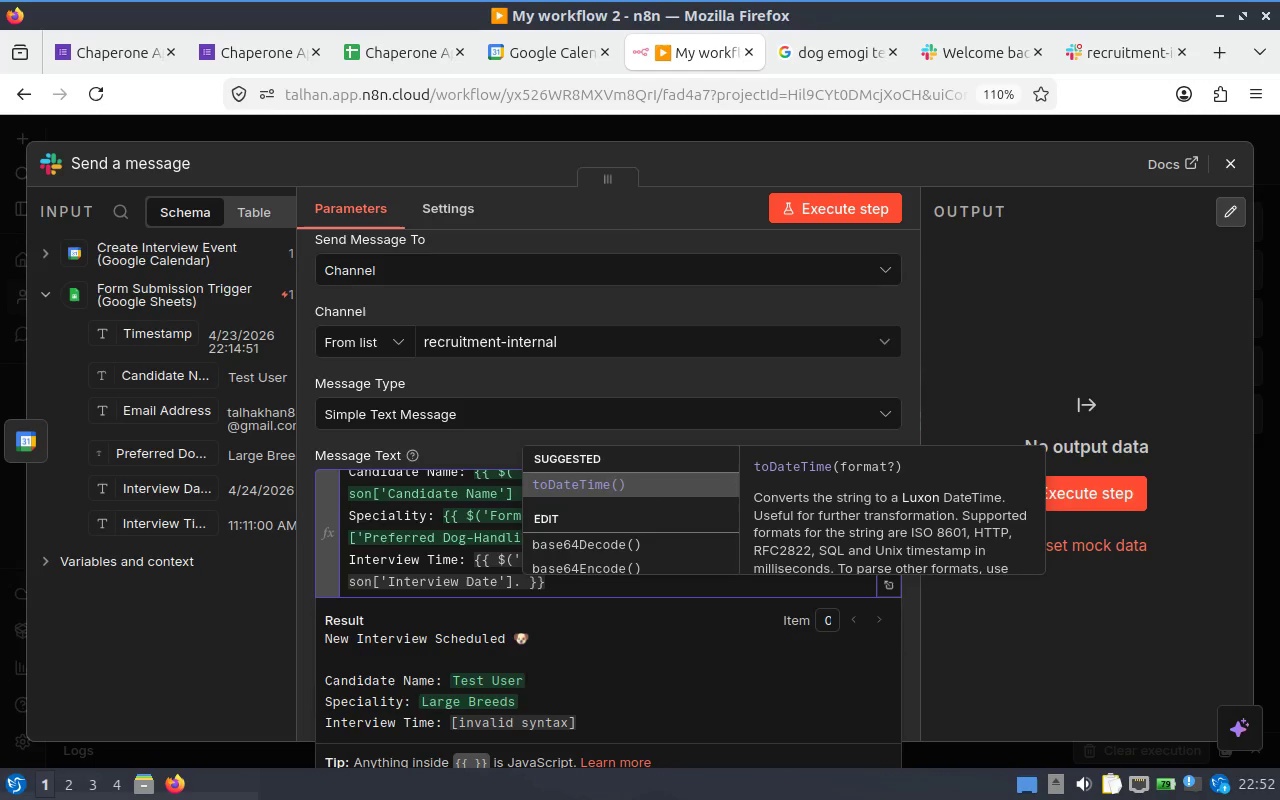 
key(Enter)
 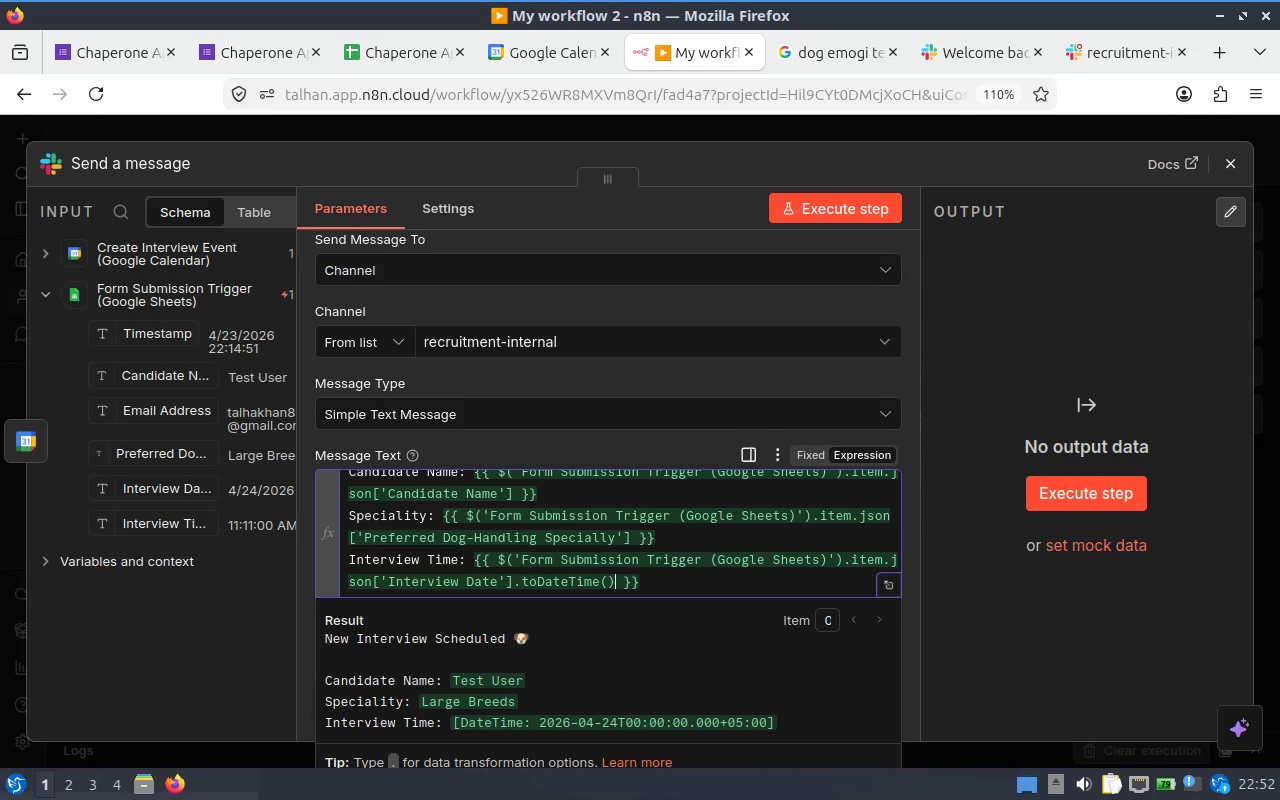 
key(Period)
 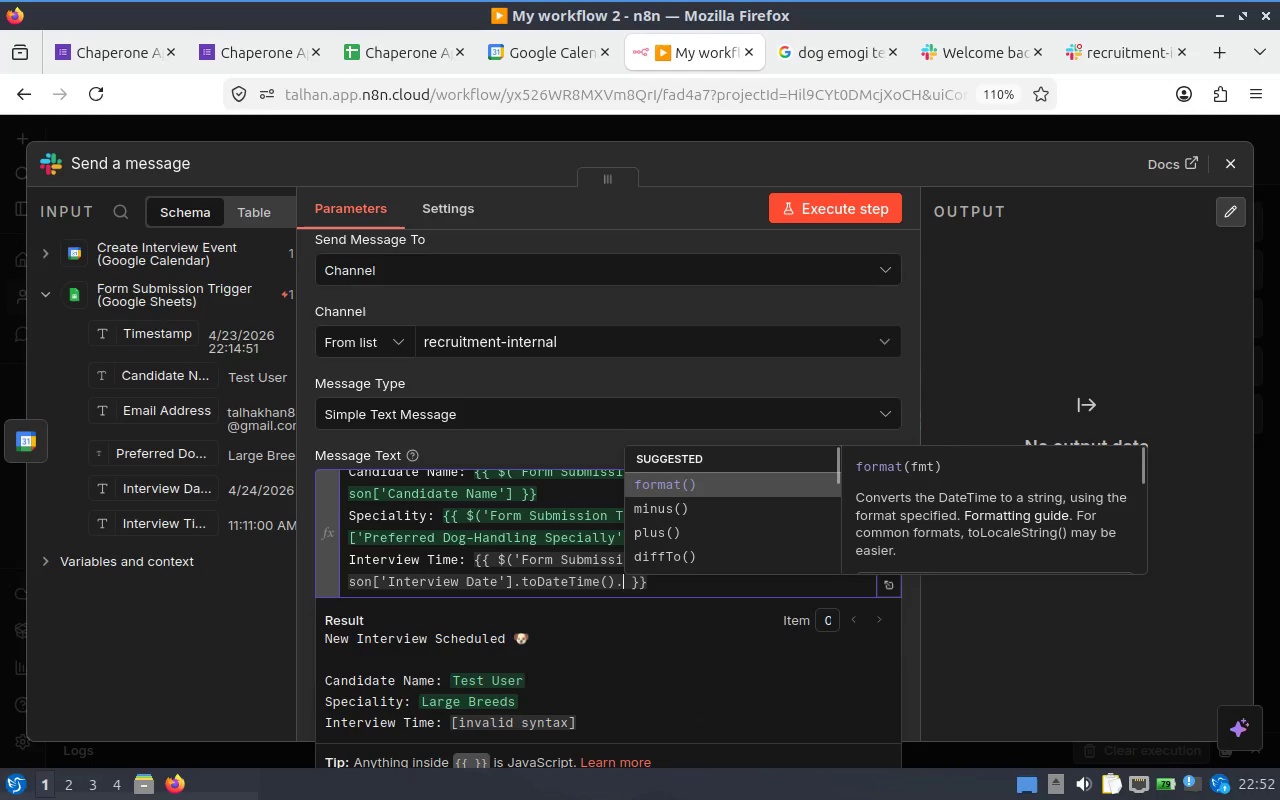 
key(Enter)
 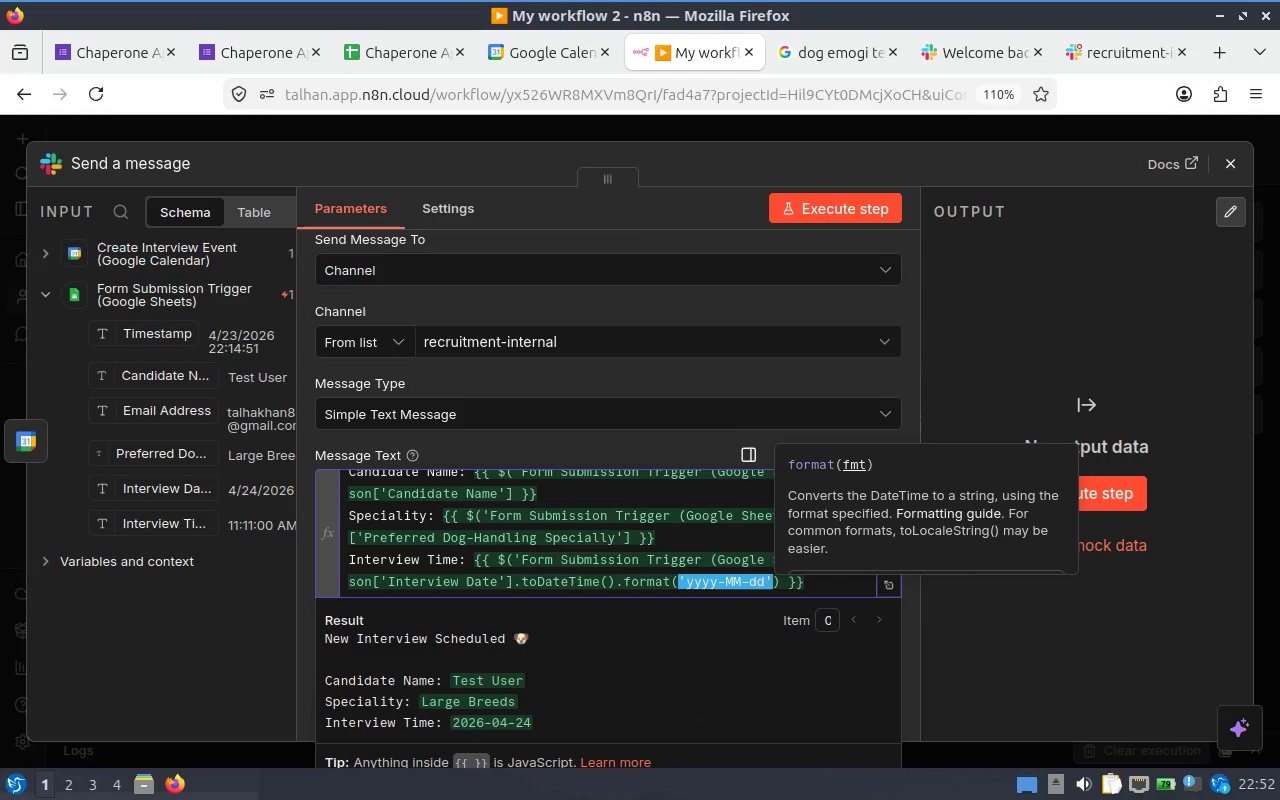 
scroll: coordinate [946, 516], scroll_direction: down, amount: 2.0
 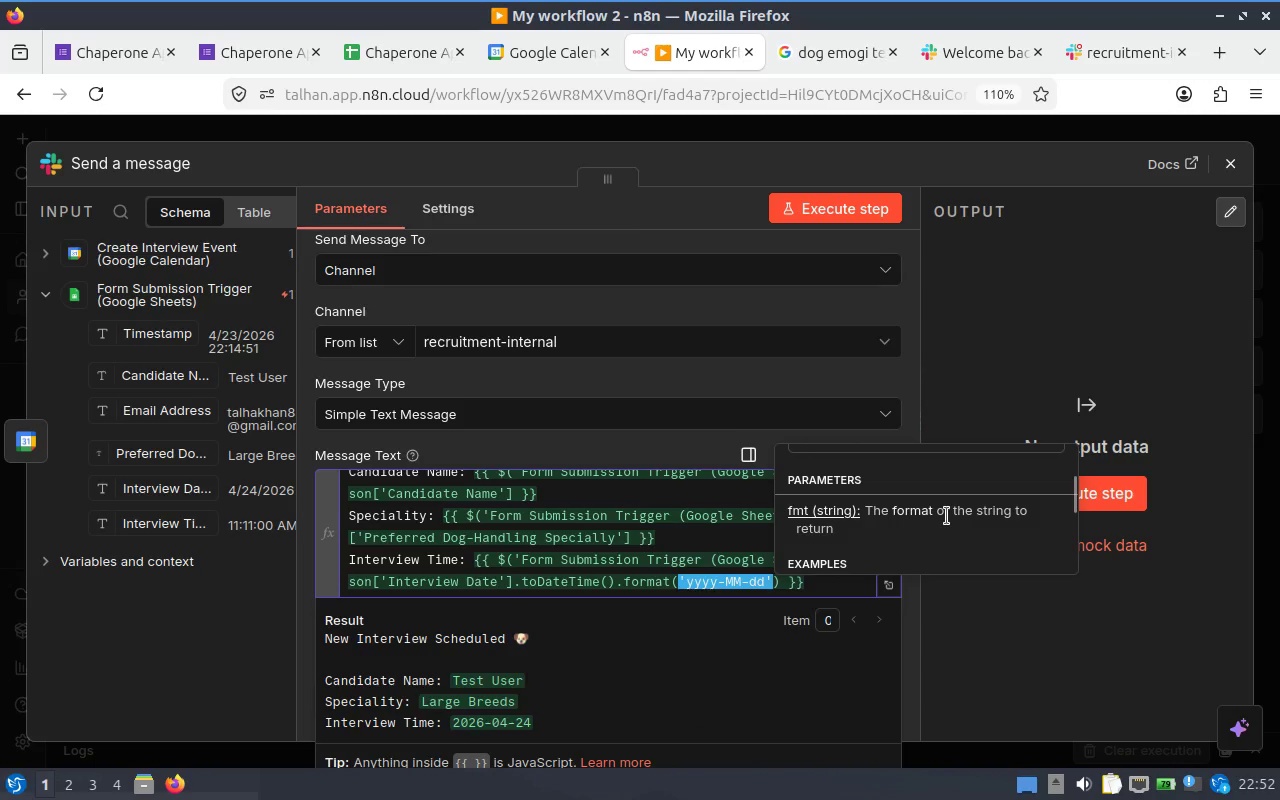 
scroll: coordinate [946, 516], scroll_direction: up, amount: 1.0
 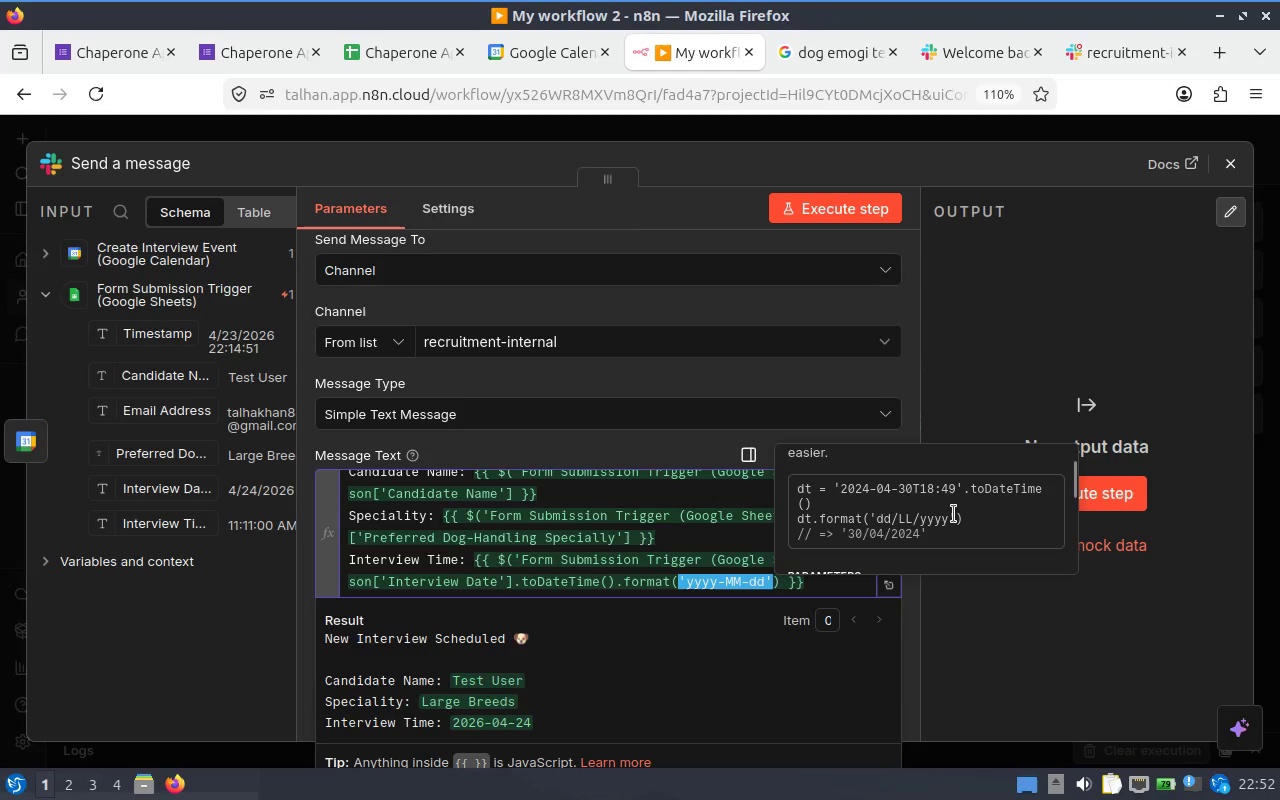 
scroll: coordinate [957, 507], scroll_direction: down, amount: 3.0
 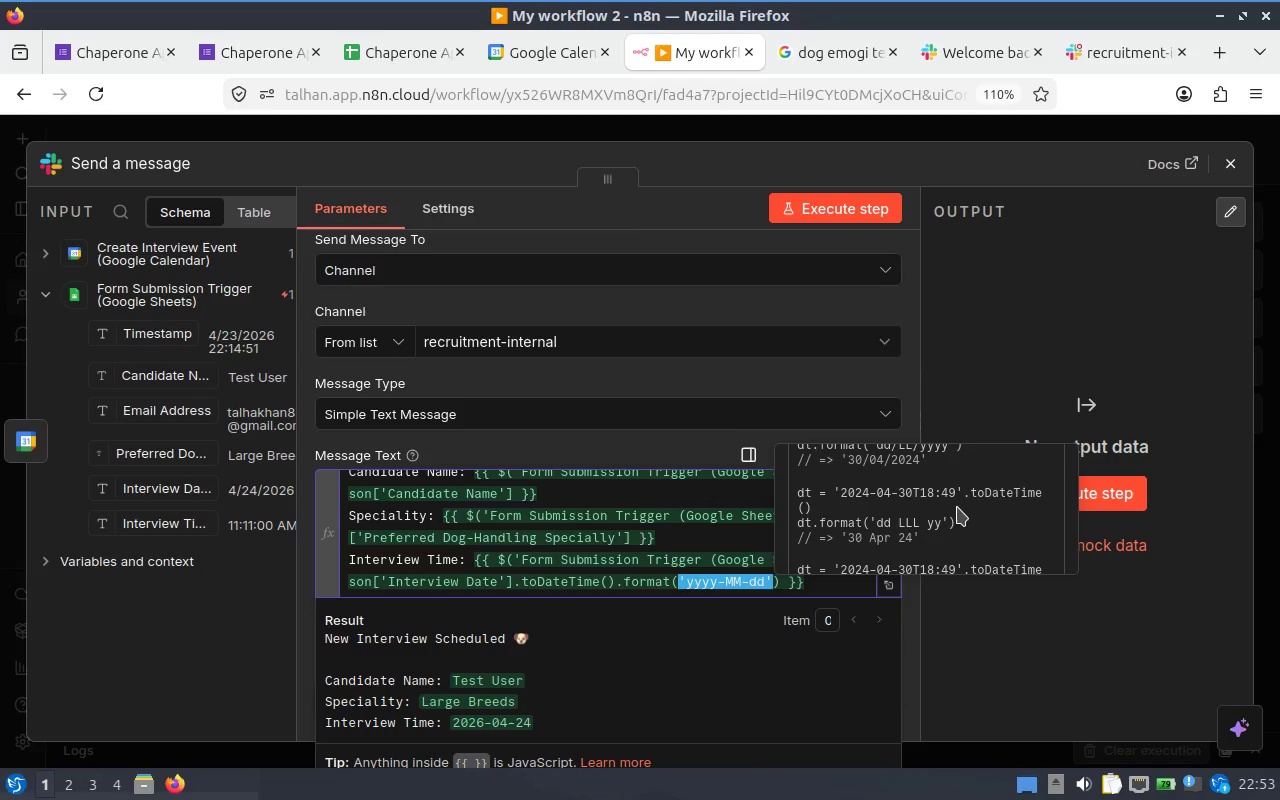 
wait(6.12)
 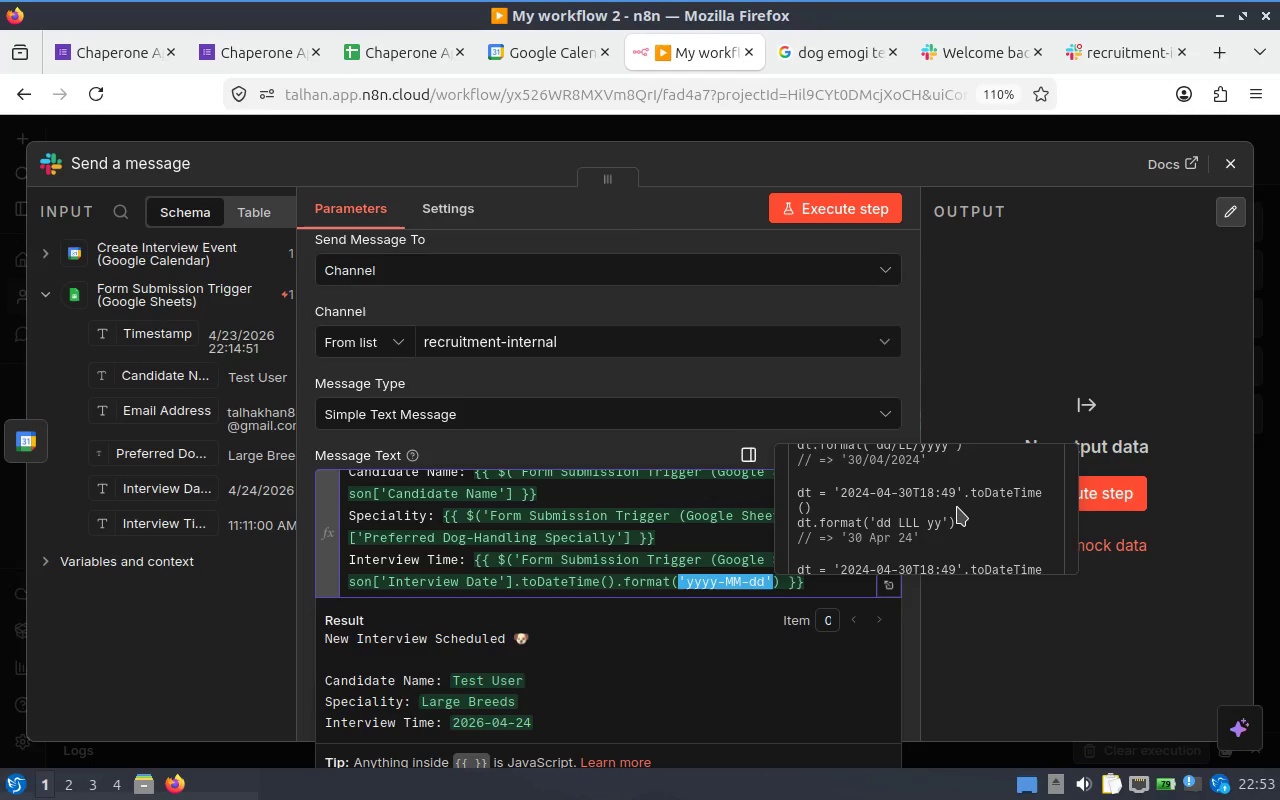 
scroll: coordinate [957, 507], scroll_direction: down, amount: 1.0
 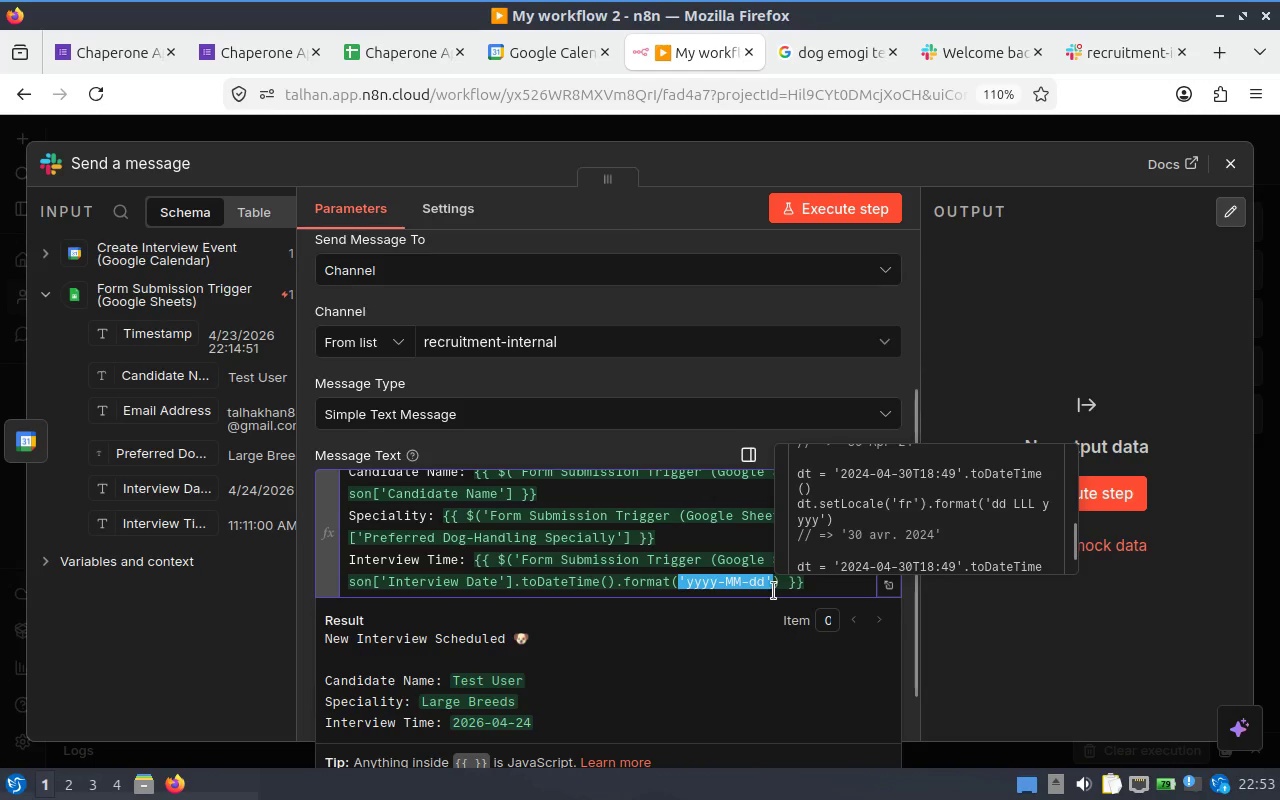 
wait(5.36)
 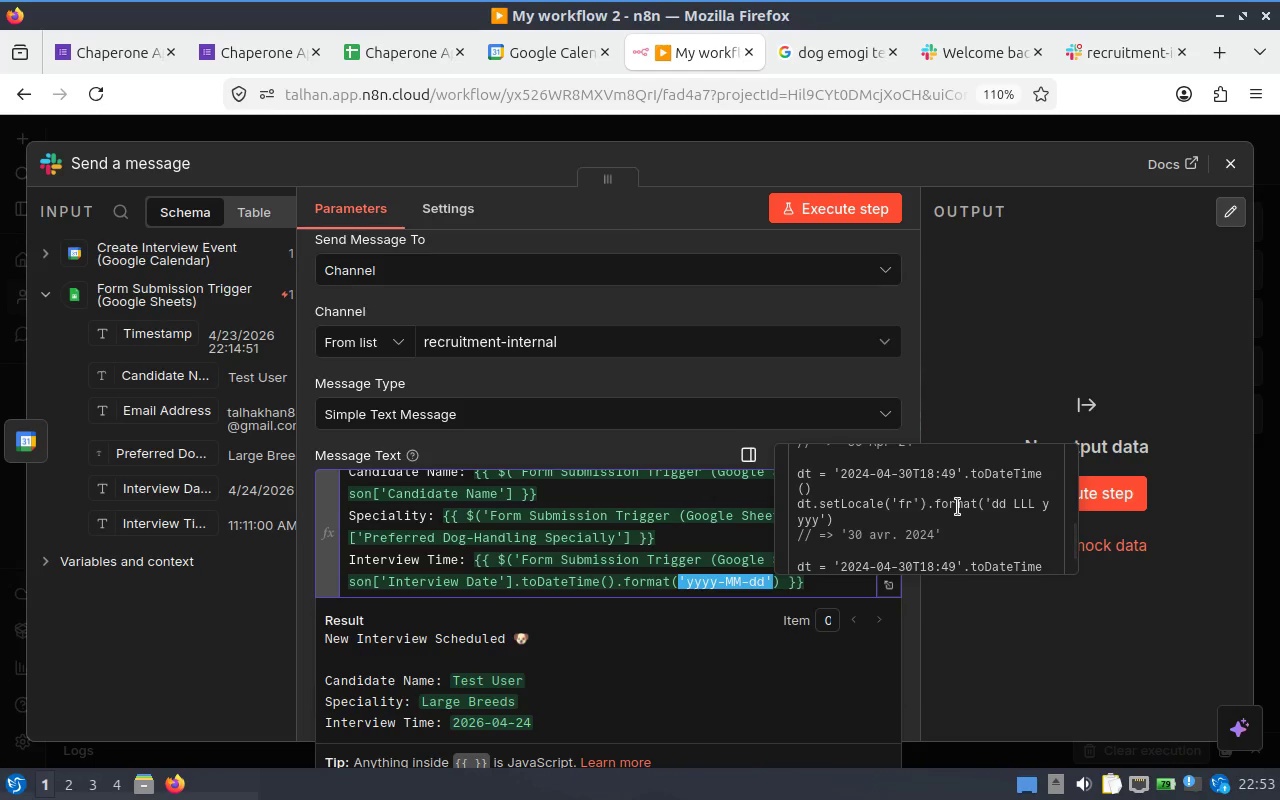 
type(")
key(Backspace)
type(dd LL Y)
key(Backspace)
key(Backspace)
type(L yy)
 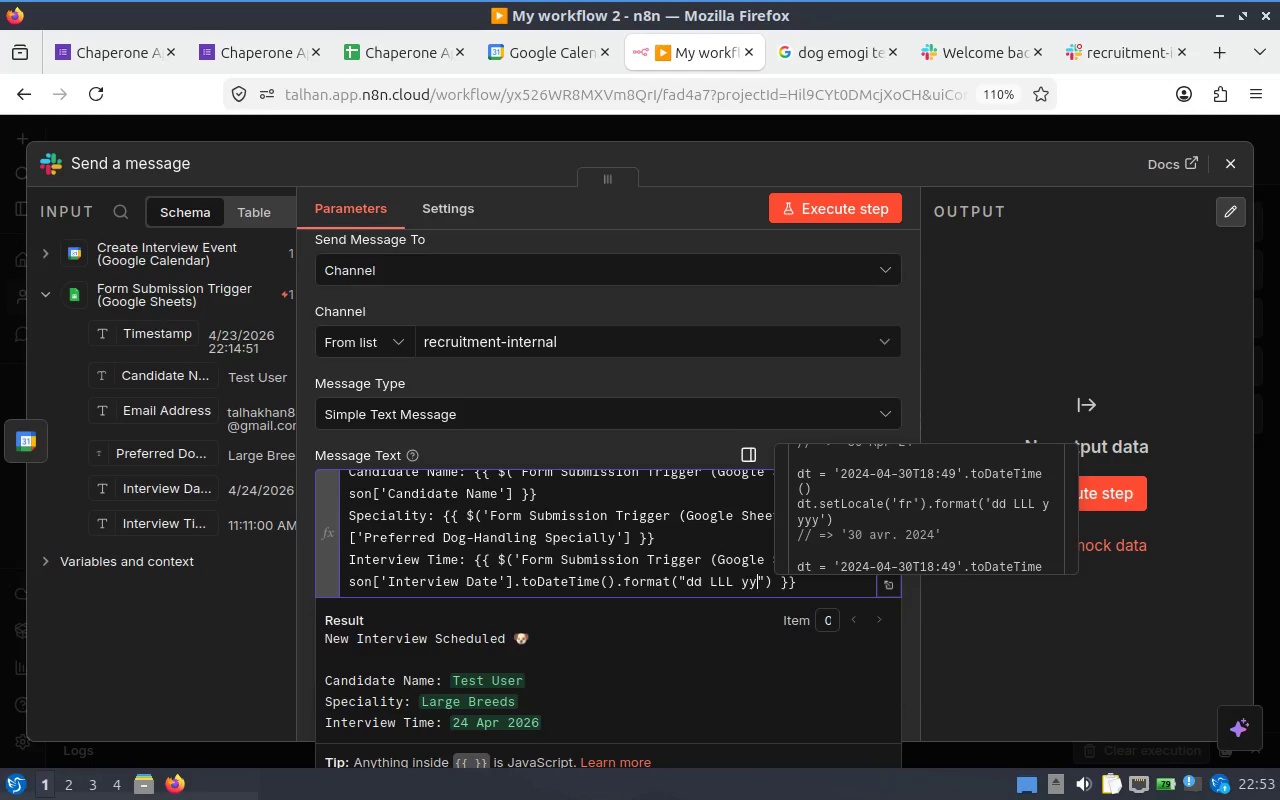 
type(yy)
 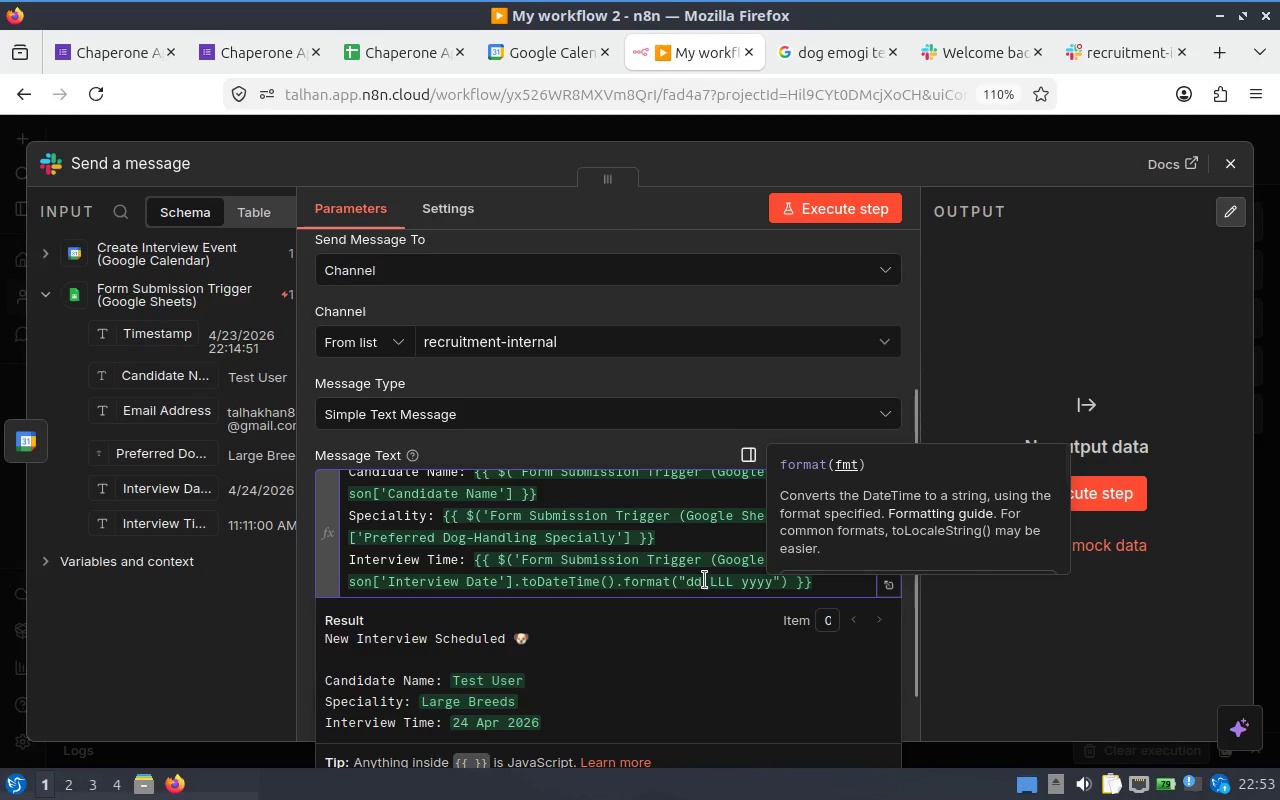 
left_click([812, 574])
 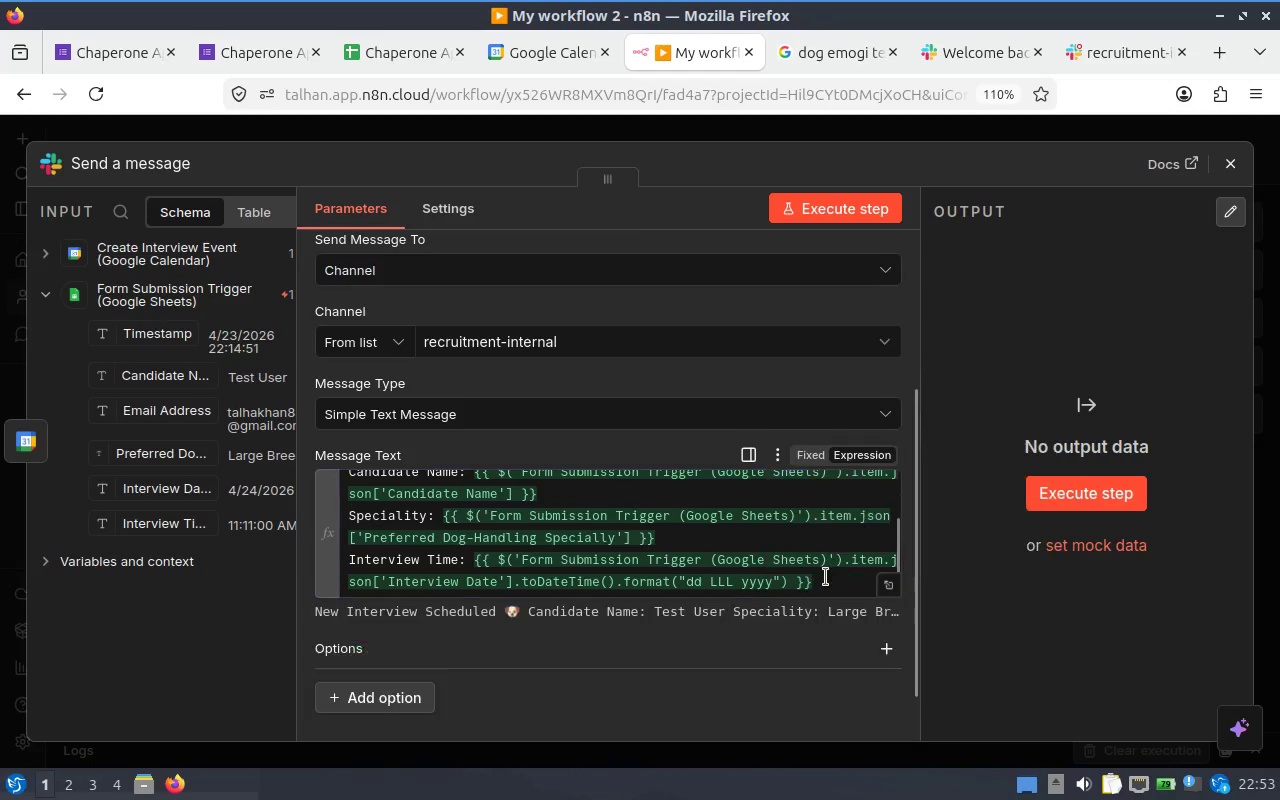 
left_click([825, 578])
 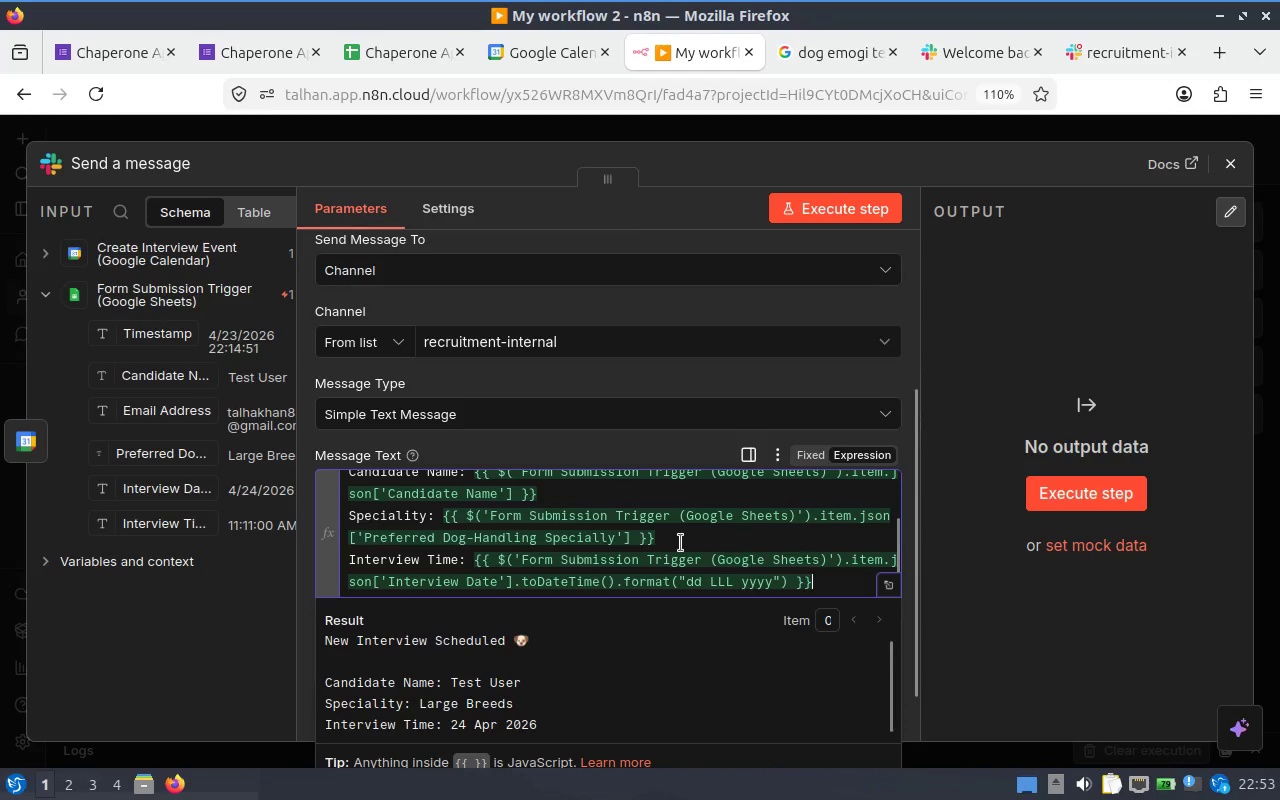 
scroll: coordinate [680, 543], scroll_direction: down, amount: 1.0
 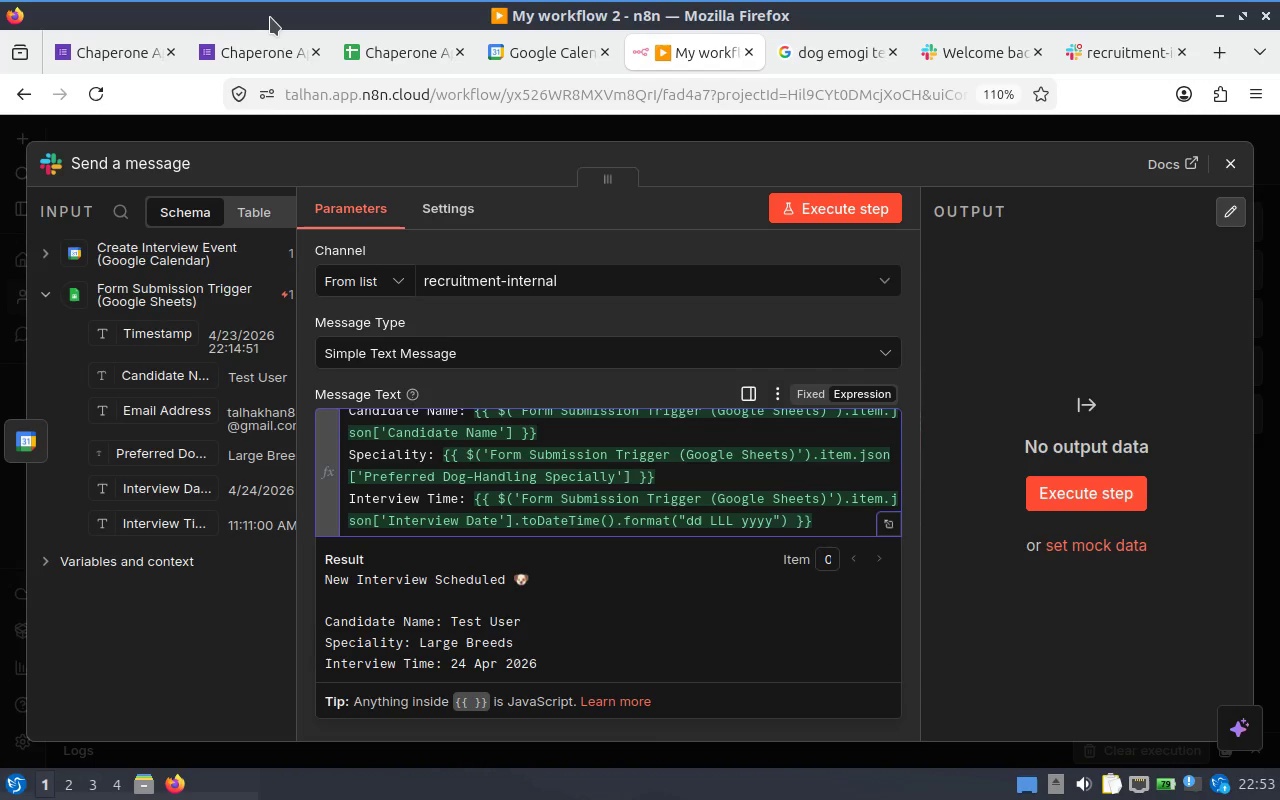 
wait(13.22)
 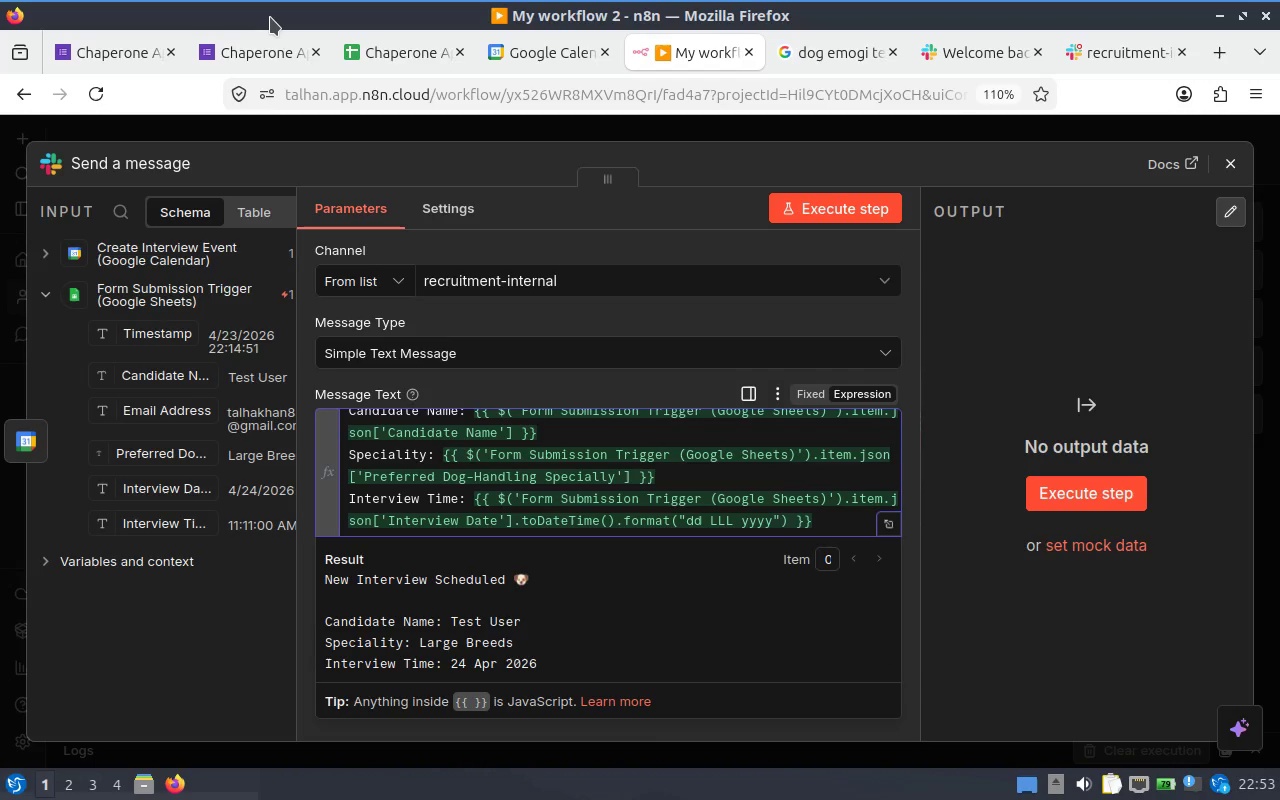 
key(Enter)
 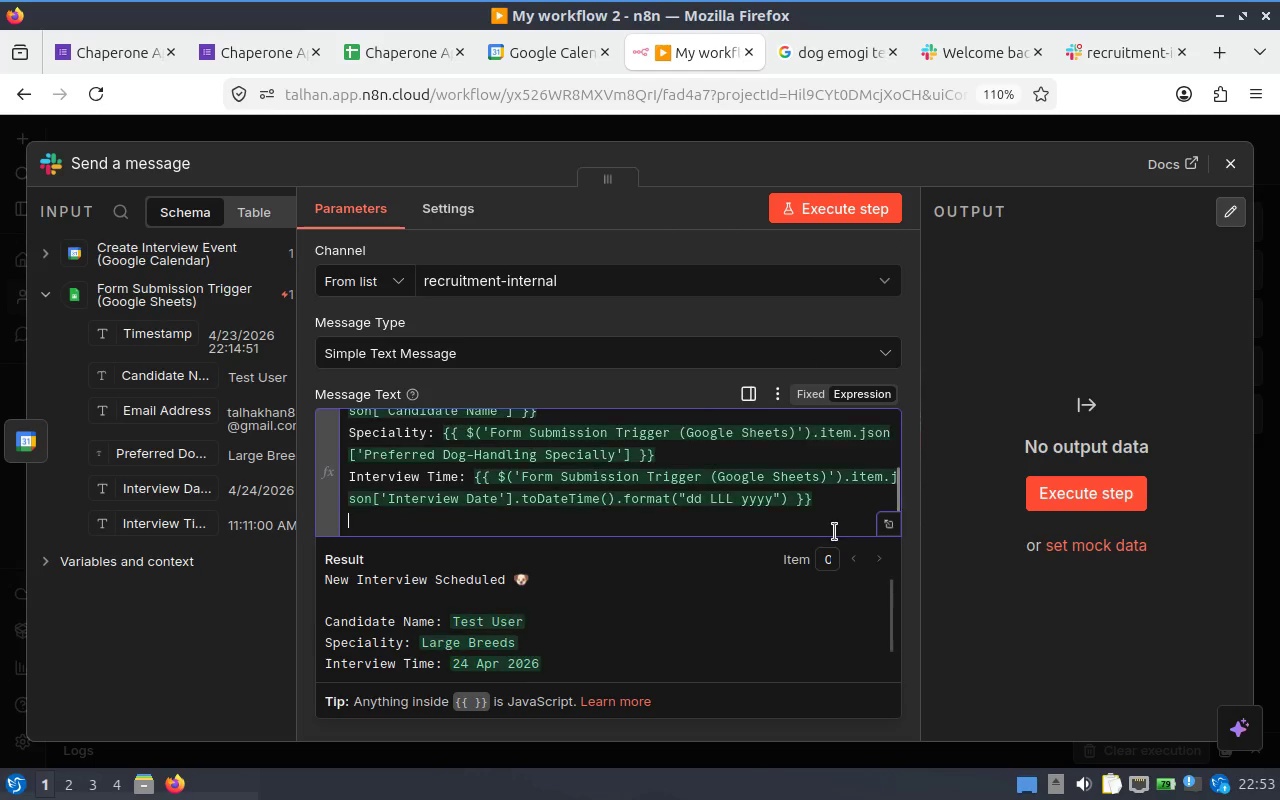 
hold_key(key=ShiftLeft, duration=0.58)
 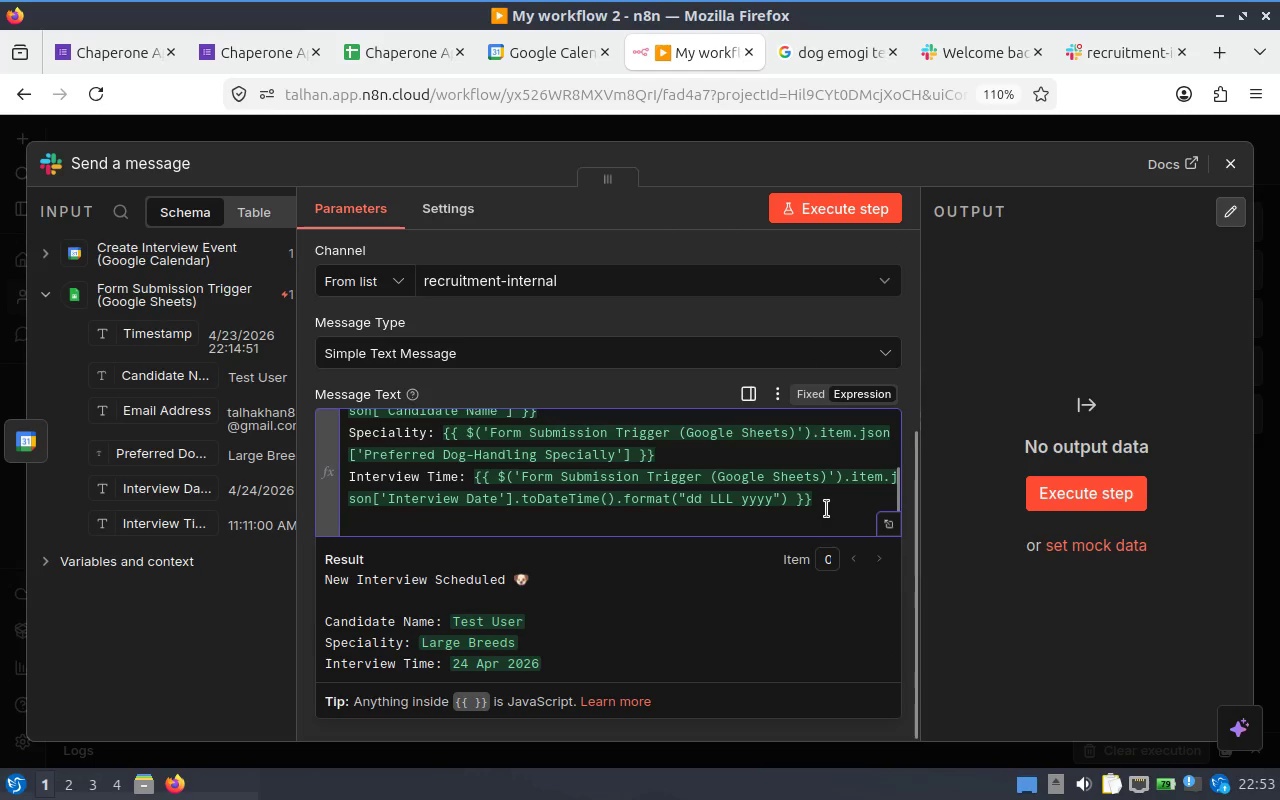 
left_click([818, 498])
 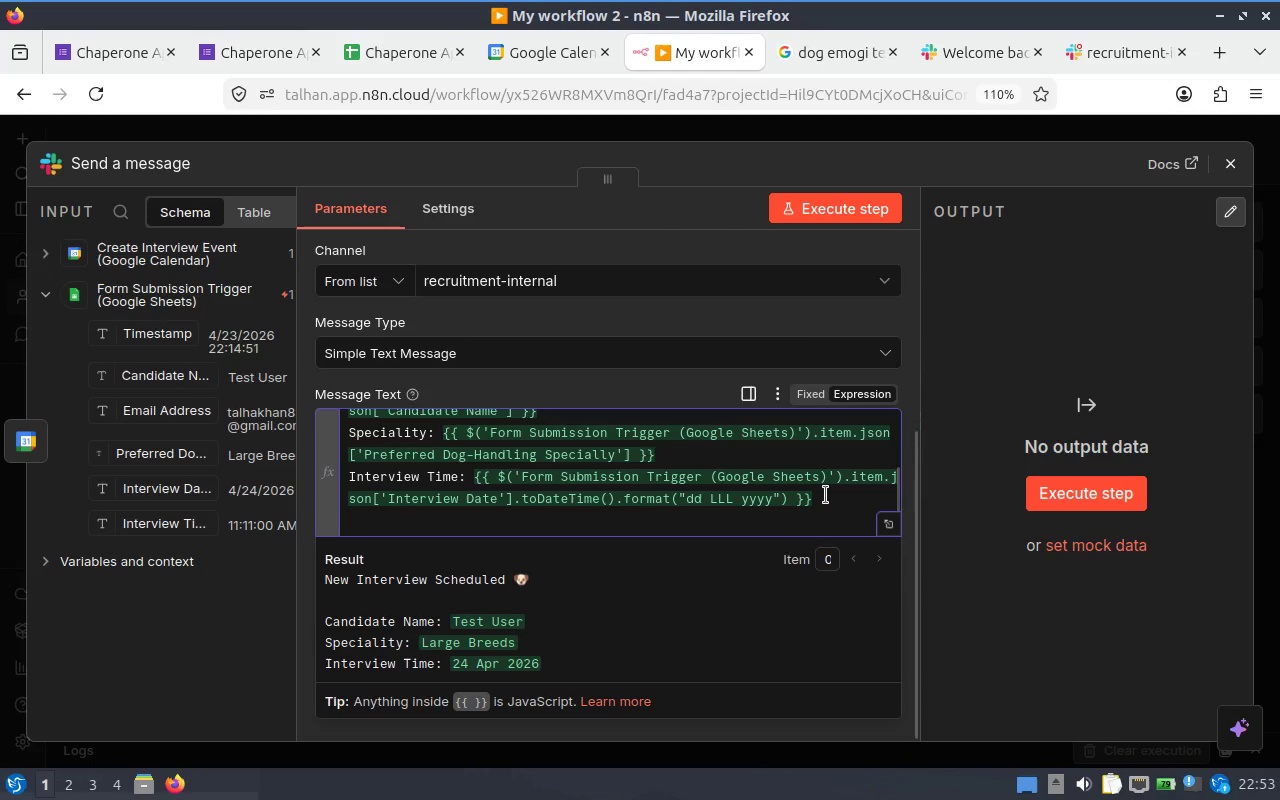 
type( at )
 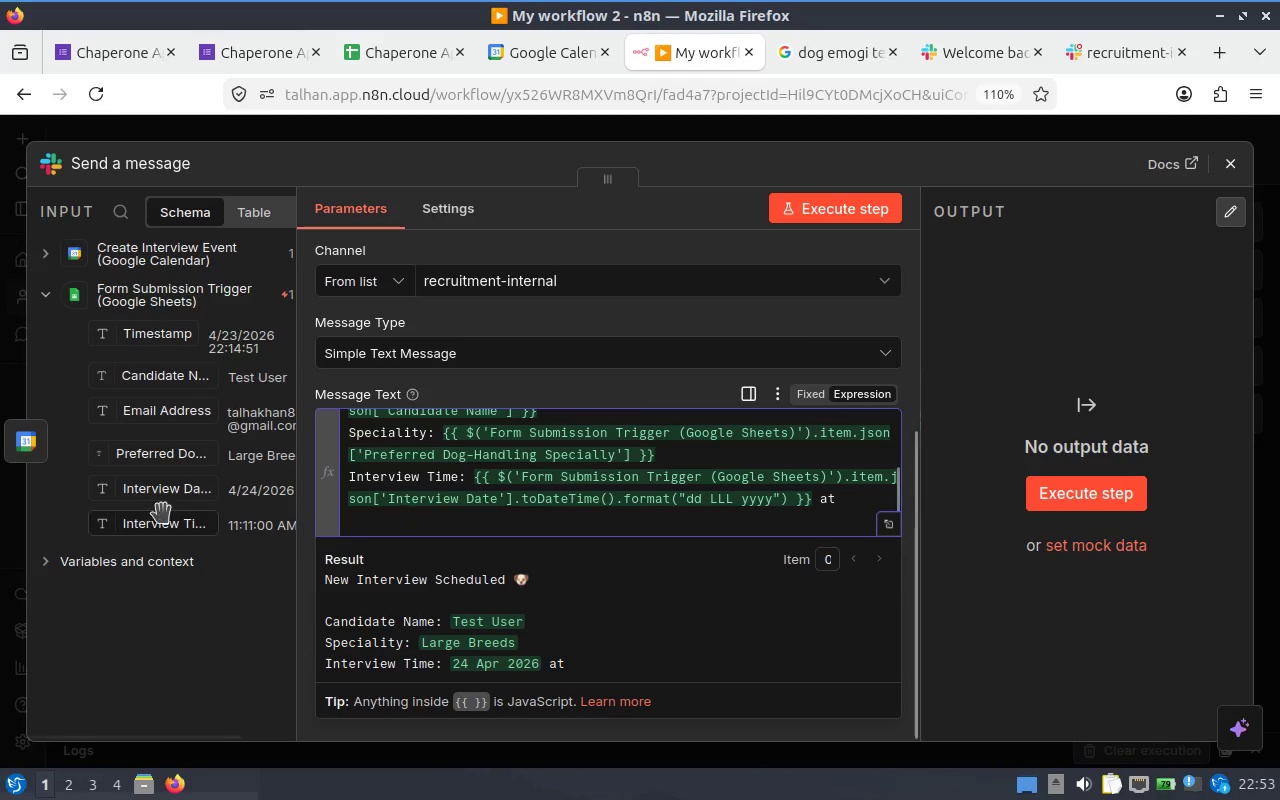 
left_click_drag(start_coordinate=[145, 516], to_coordinate=[865, 507])
 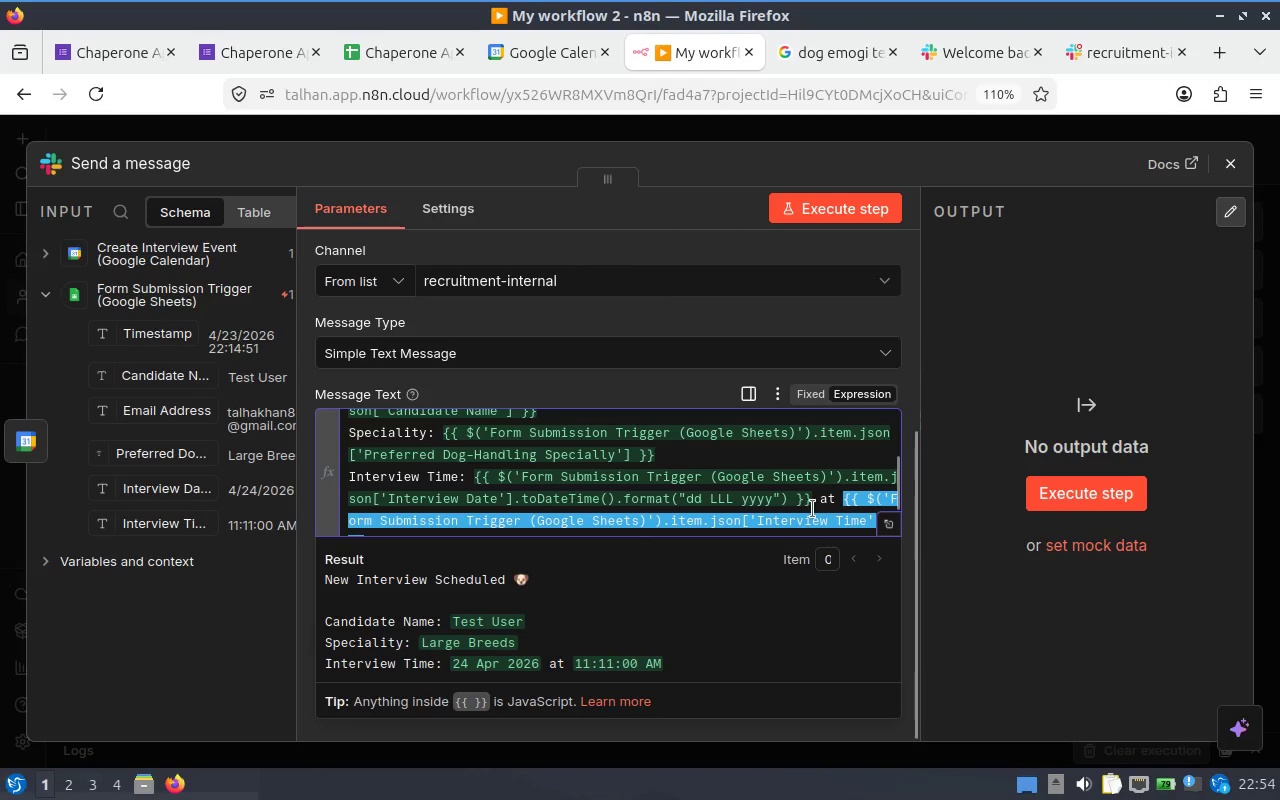 
scroll: coordinate [748, 462], scroll_direction: down, amount: 2.0
 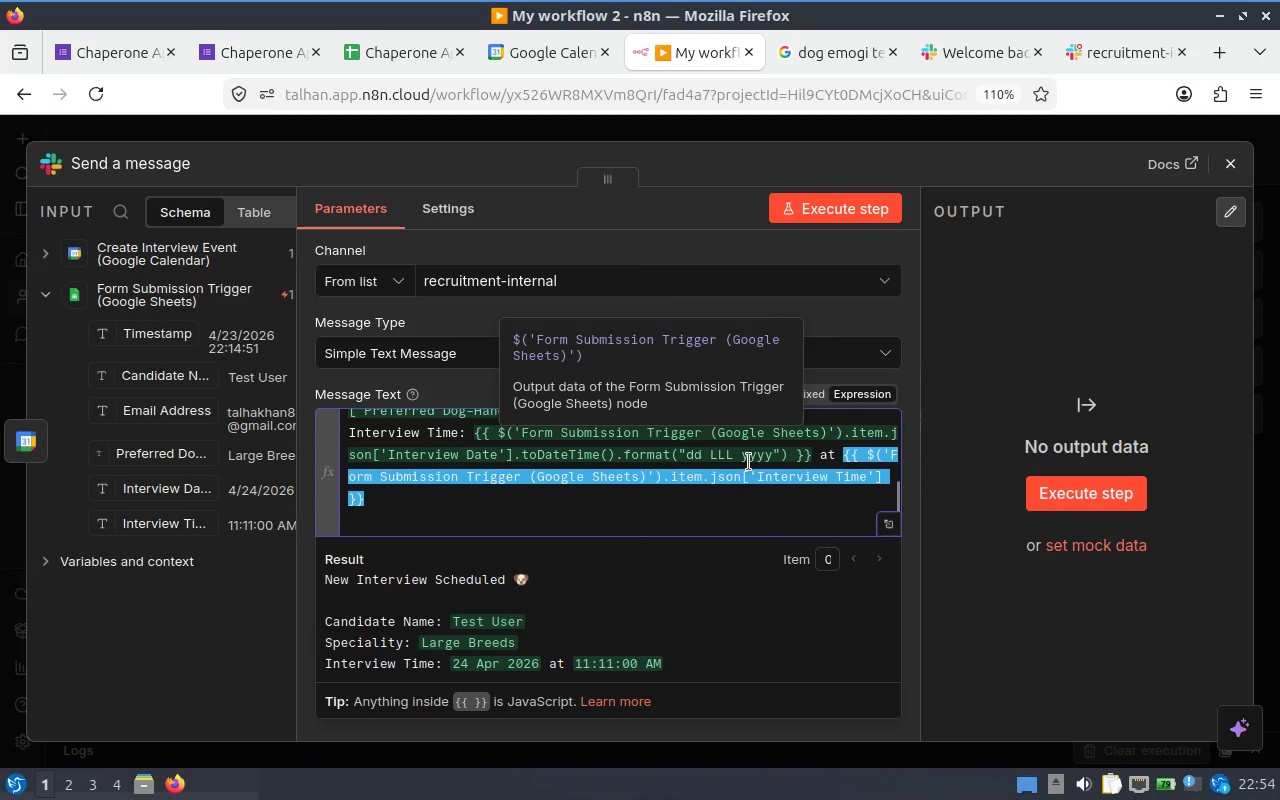 
key(ArrowRight)
 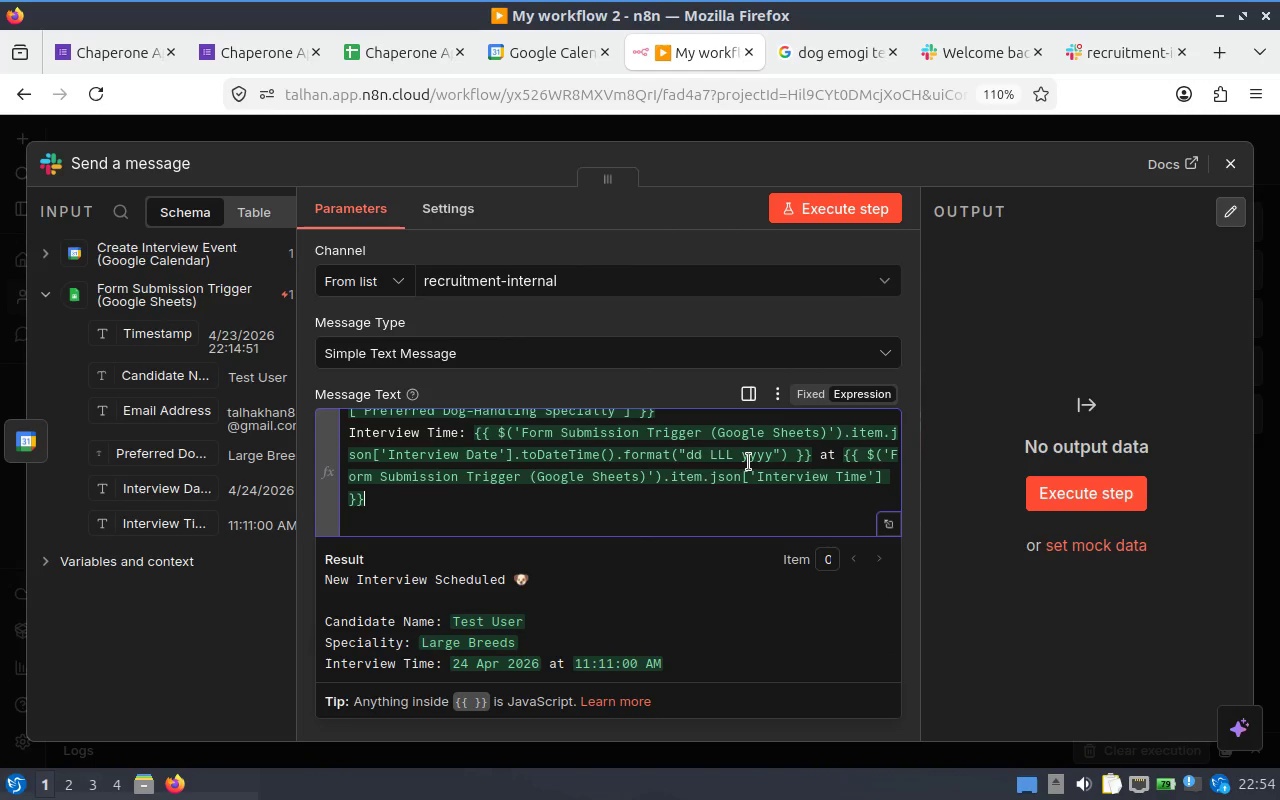 
key(ArrowLeft)
 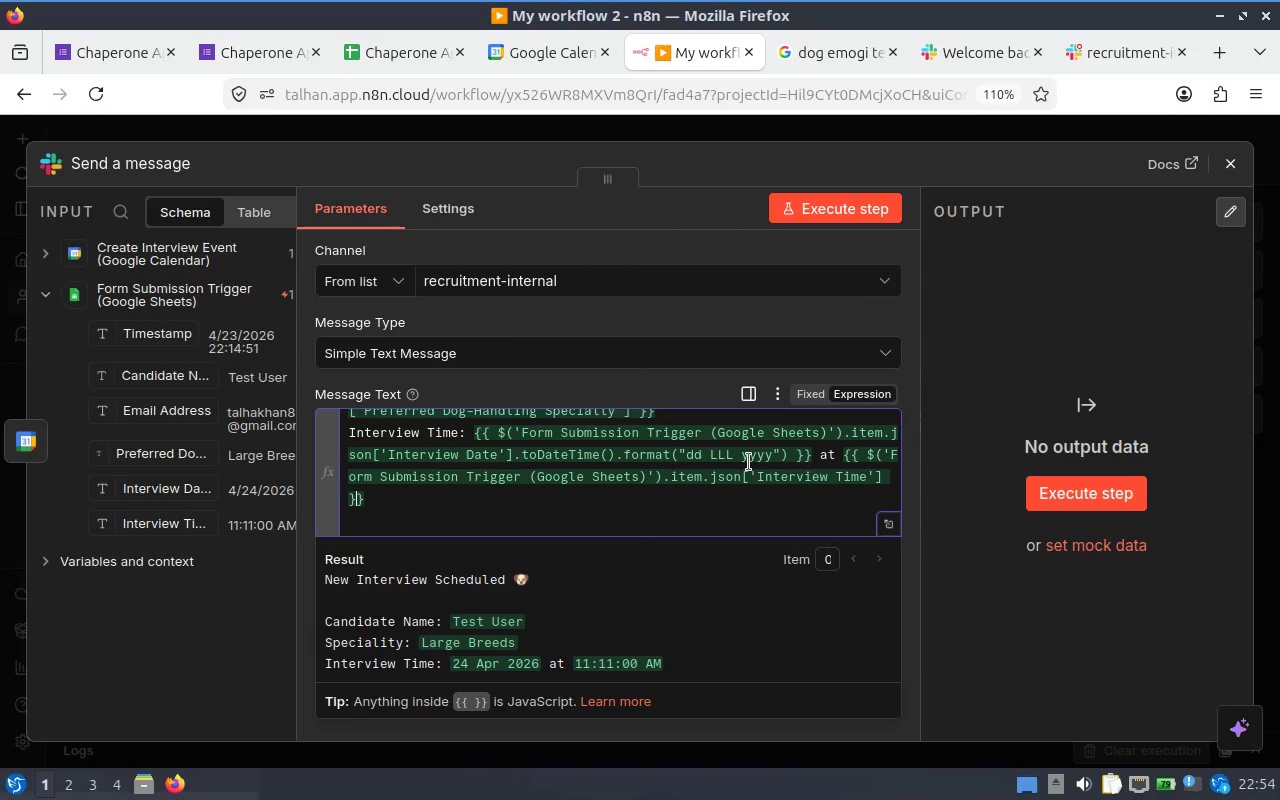 
key(ArrowLeft)
 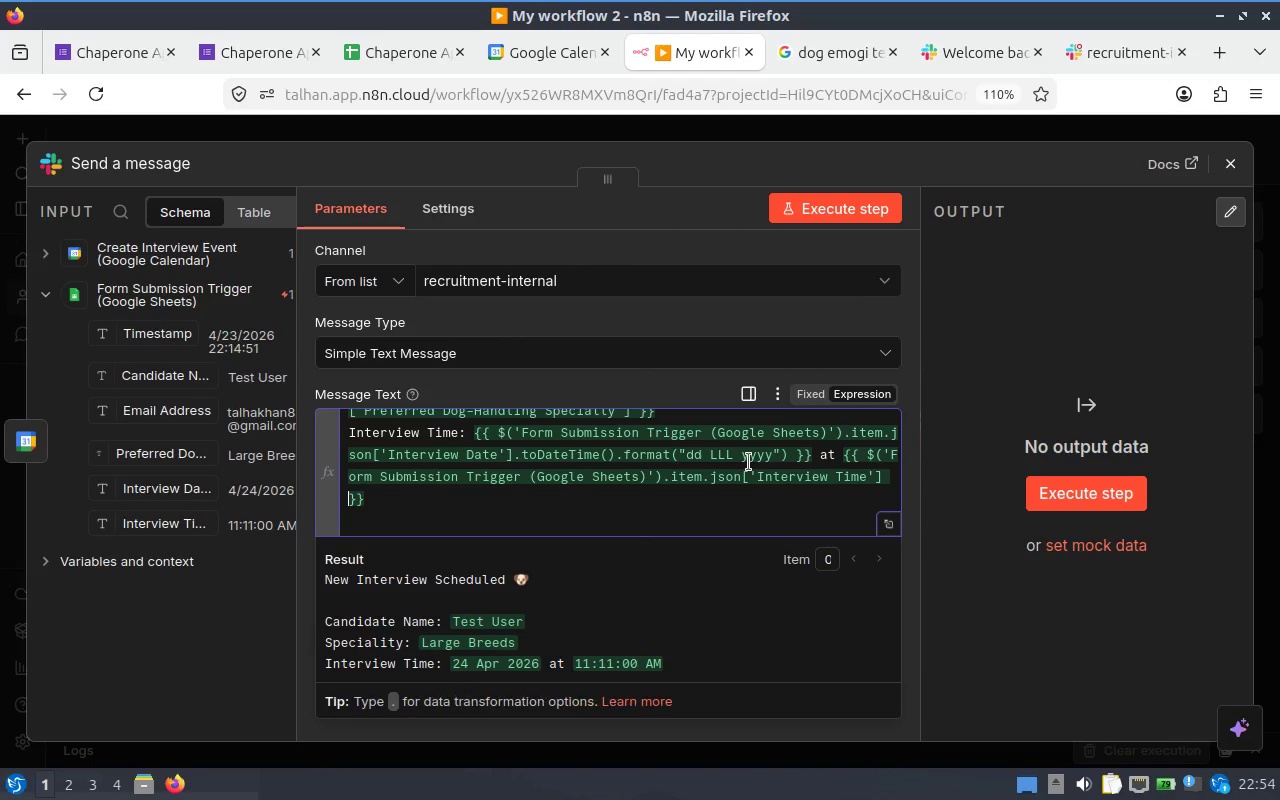 
key(ArrowLeft)
 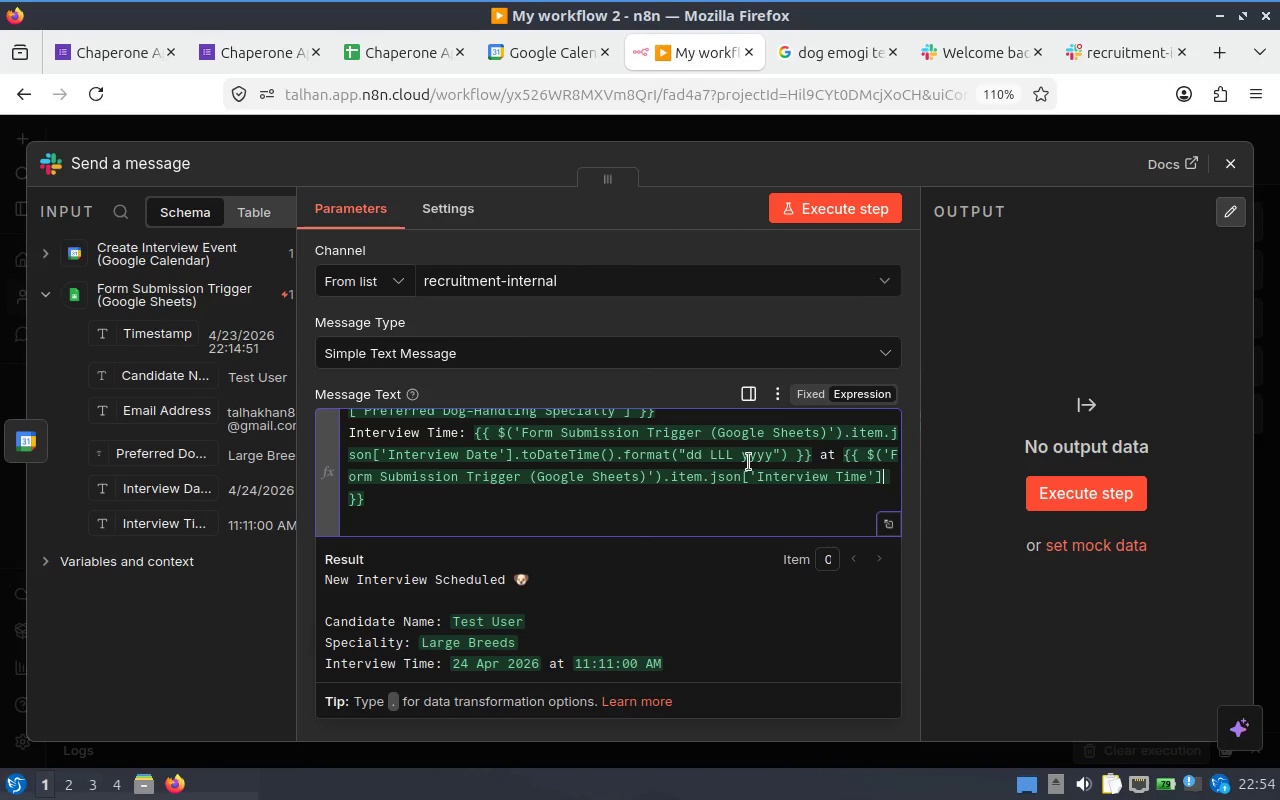 
key(Period)
 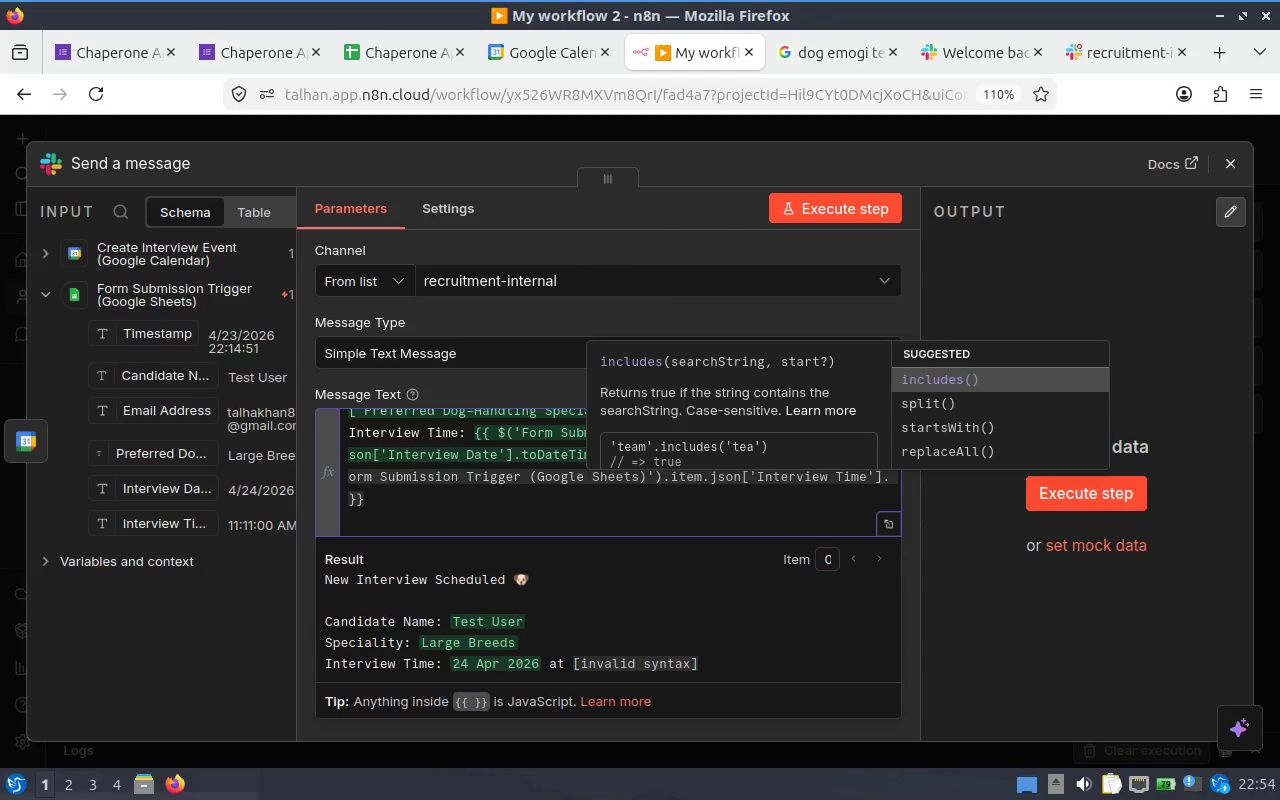 
wait(5.56)
 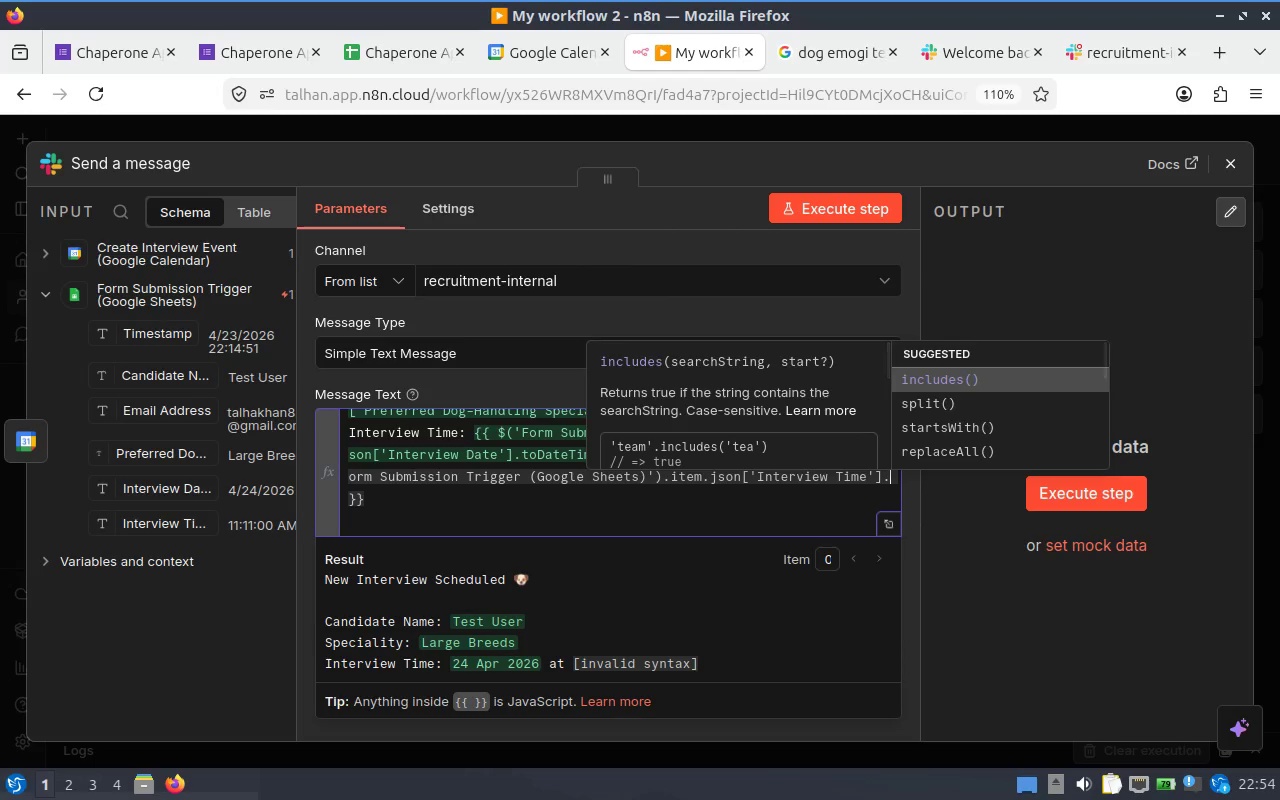 
scroll: coordinate [747, 399], scroll_direction: down, amount: 1.0
 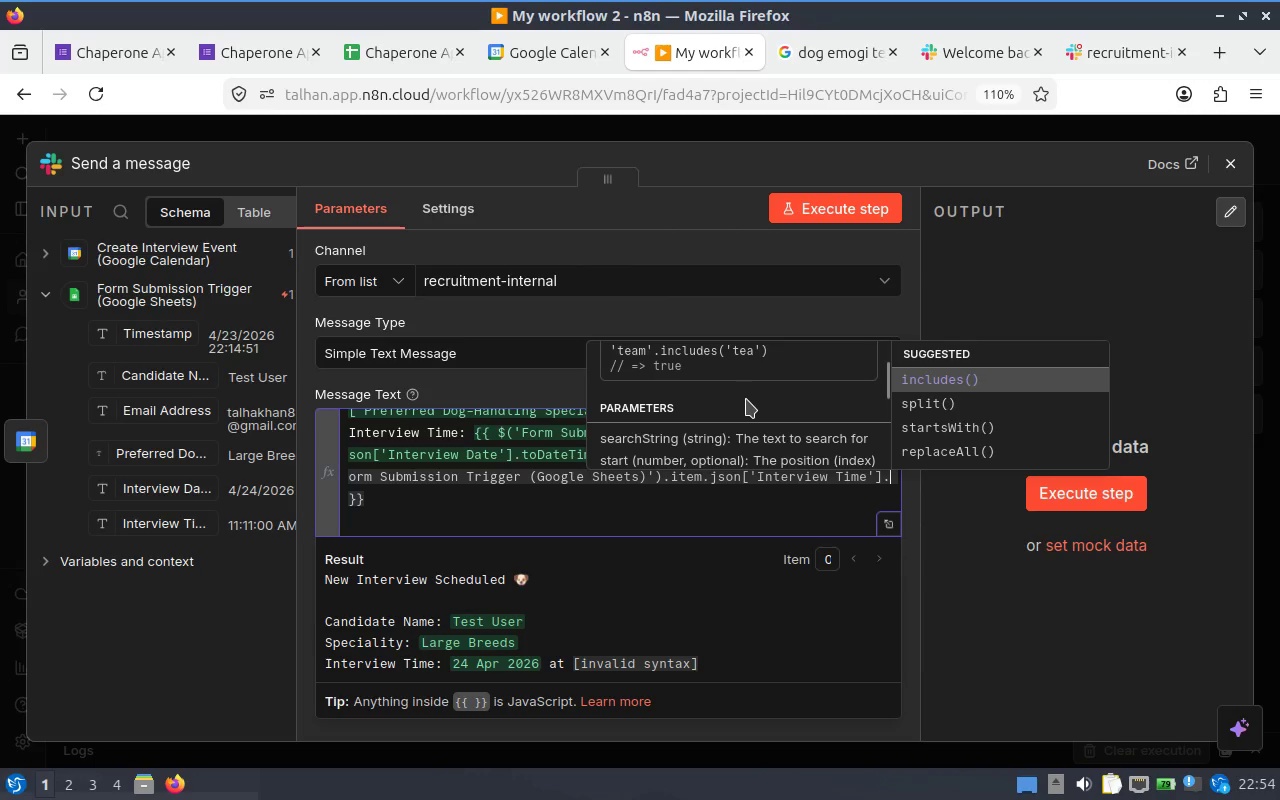 
scroll: coordinate [746, 399], scroll_direction: up, amount: 1.0
 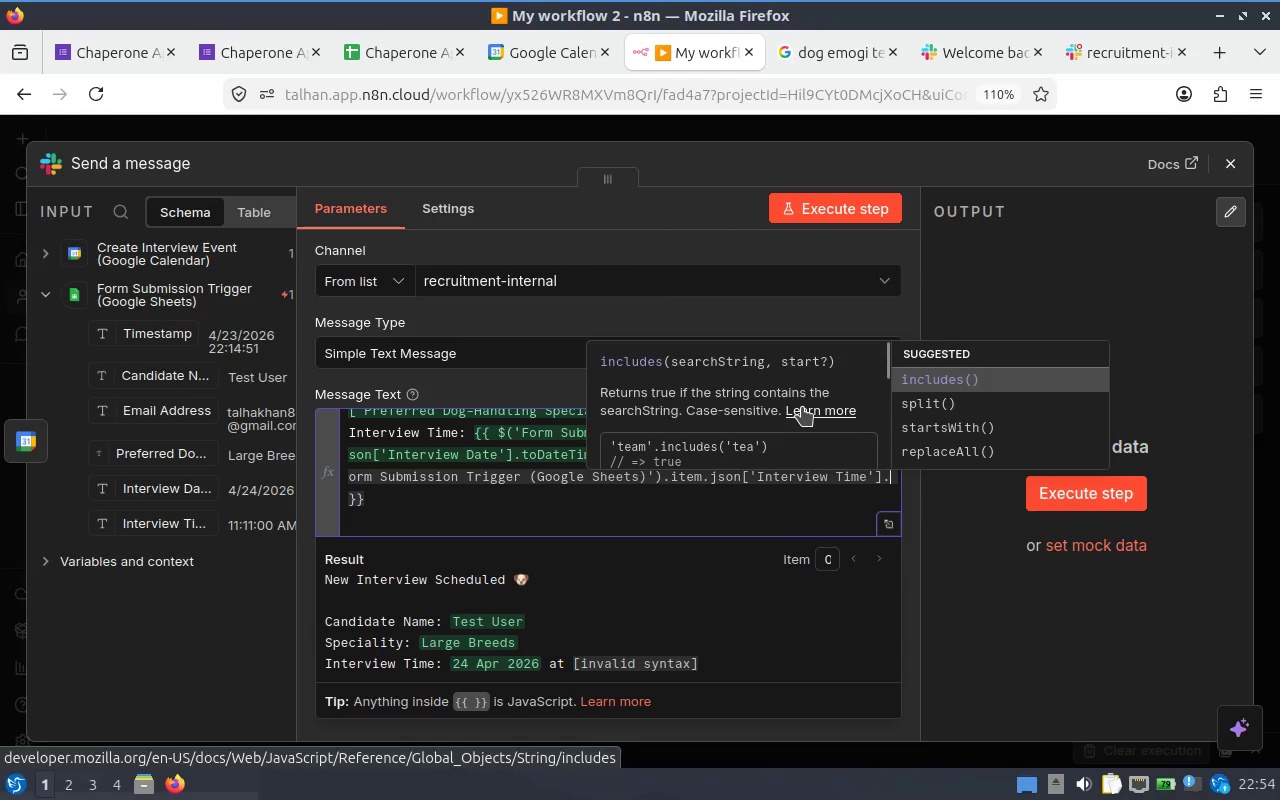 
key(ArrowDown)
 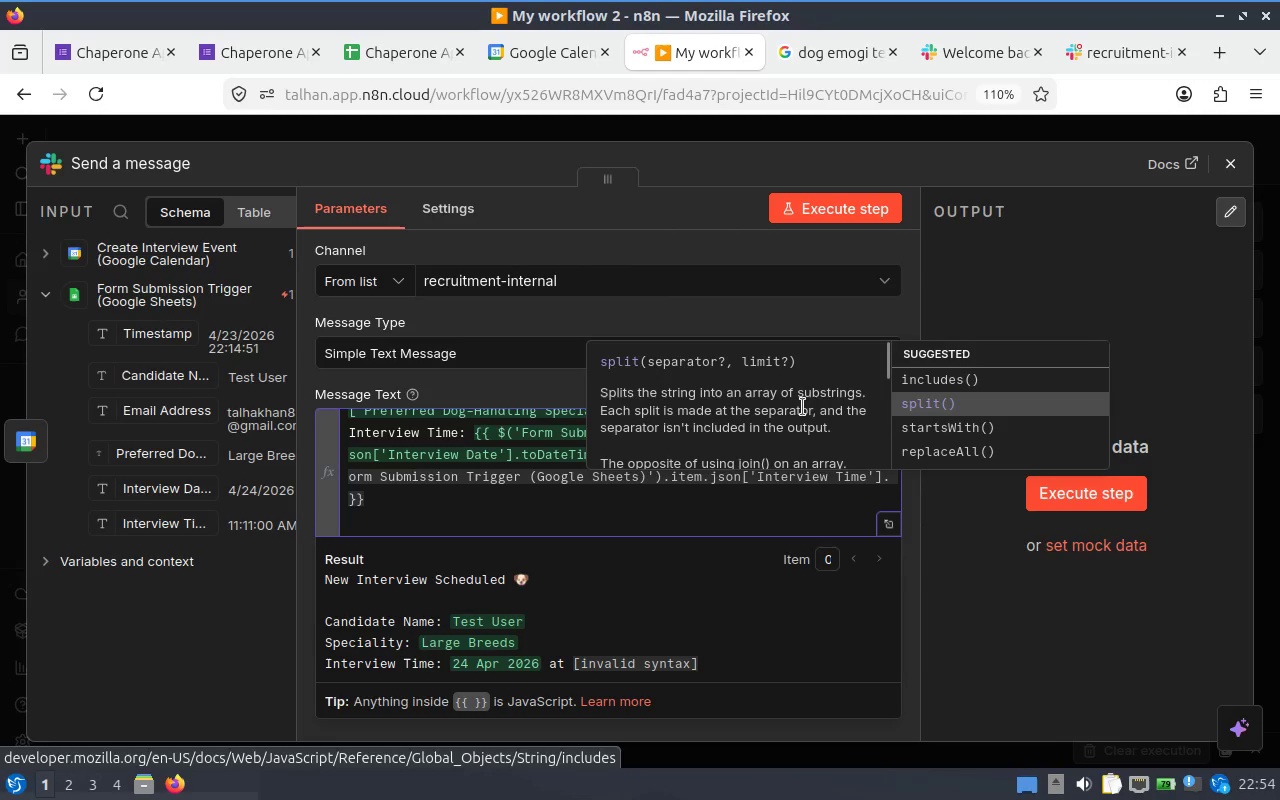 
key(ArrowDown)
 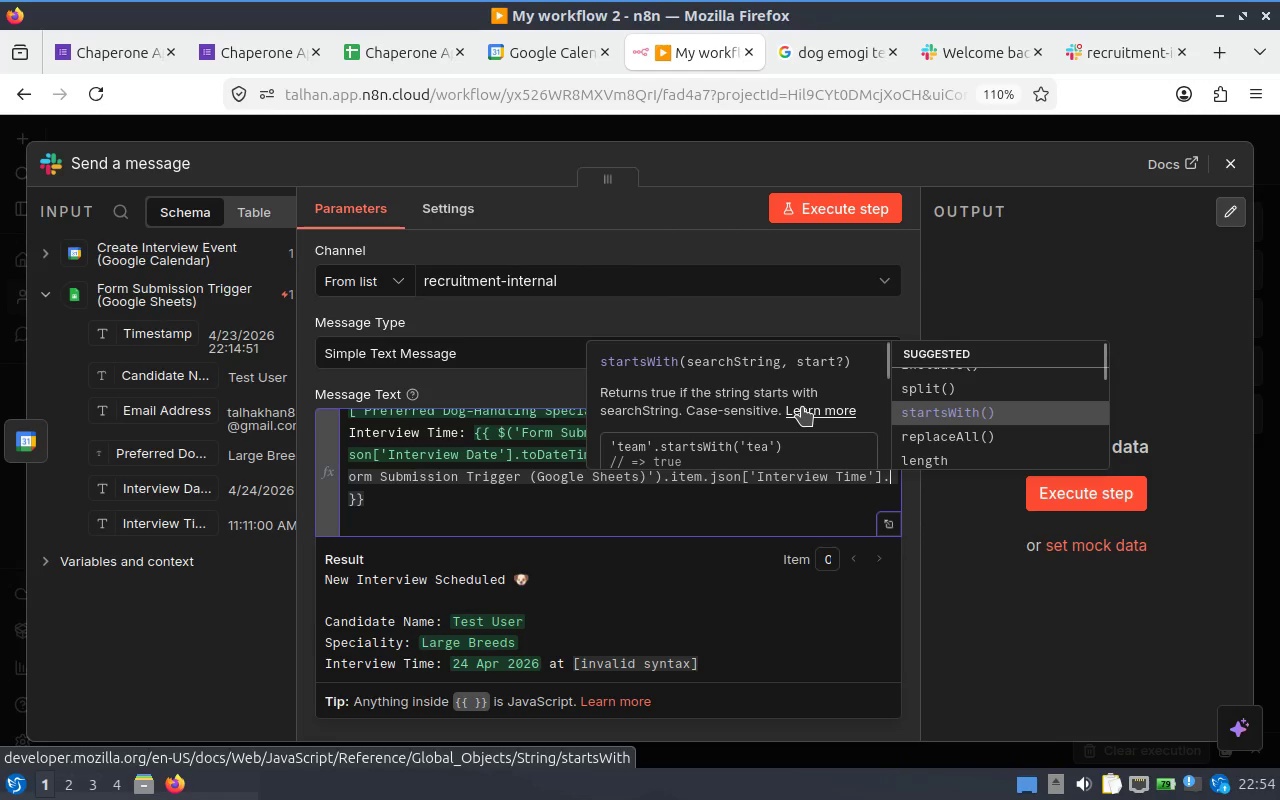 
key(ArrowDown)
 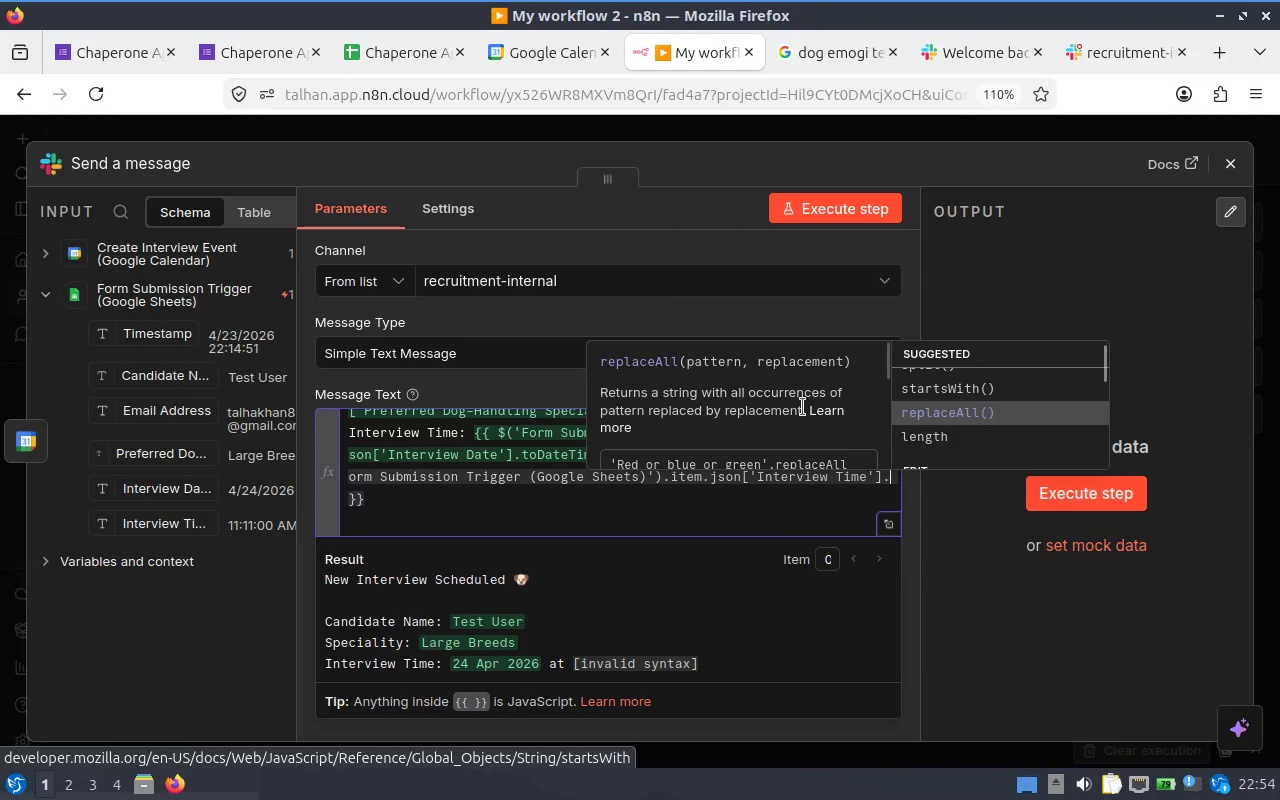 
key(ArrowDown)
 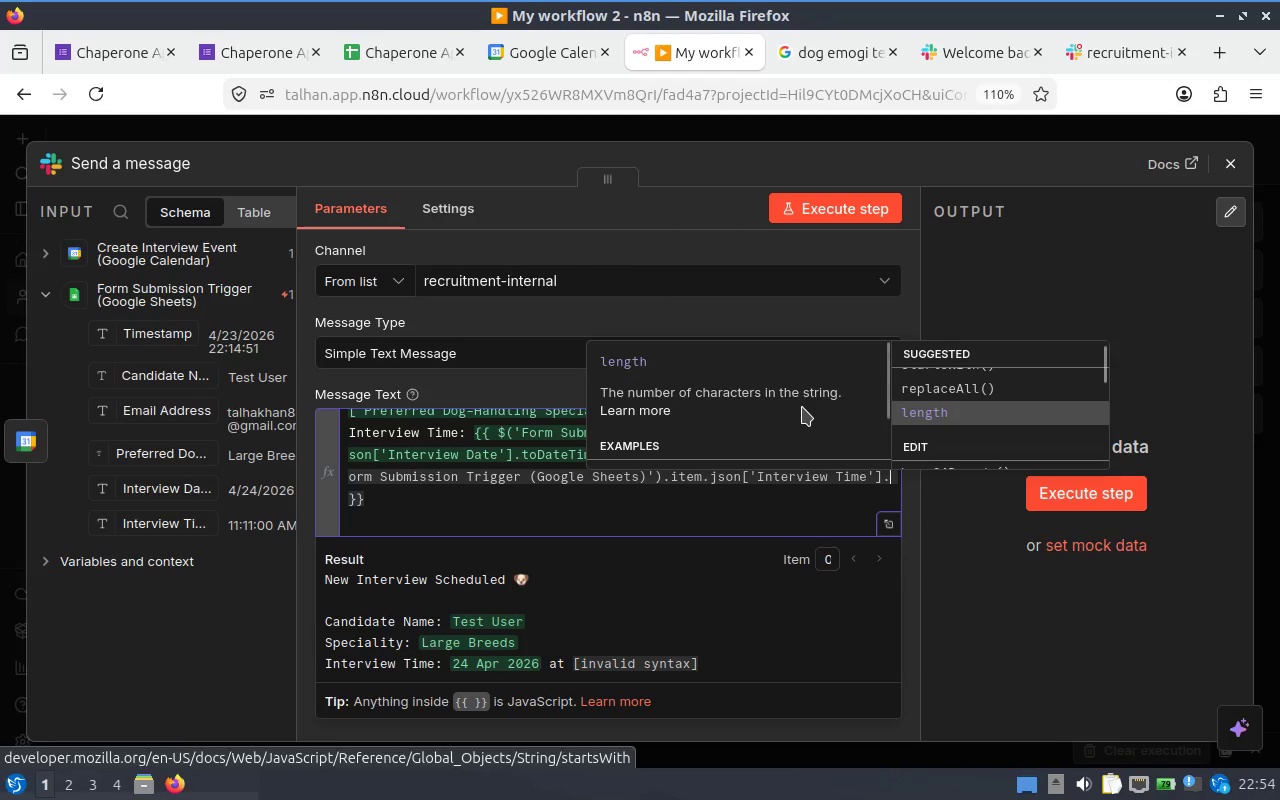 
key(ArrowDown)
 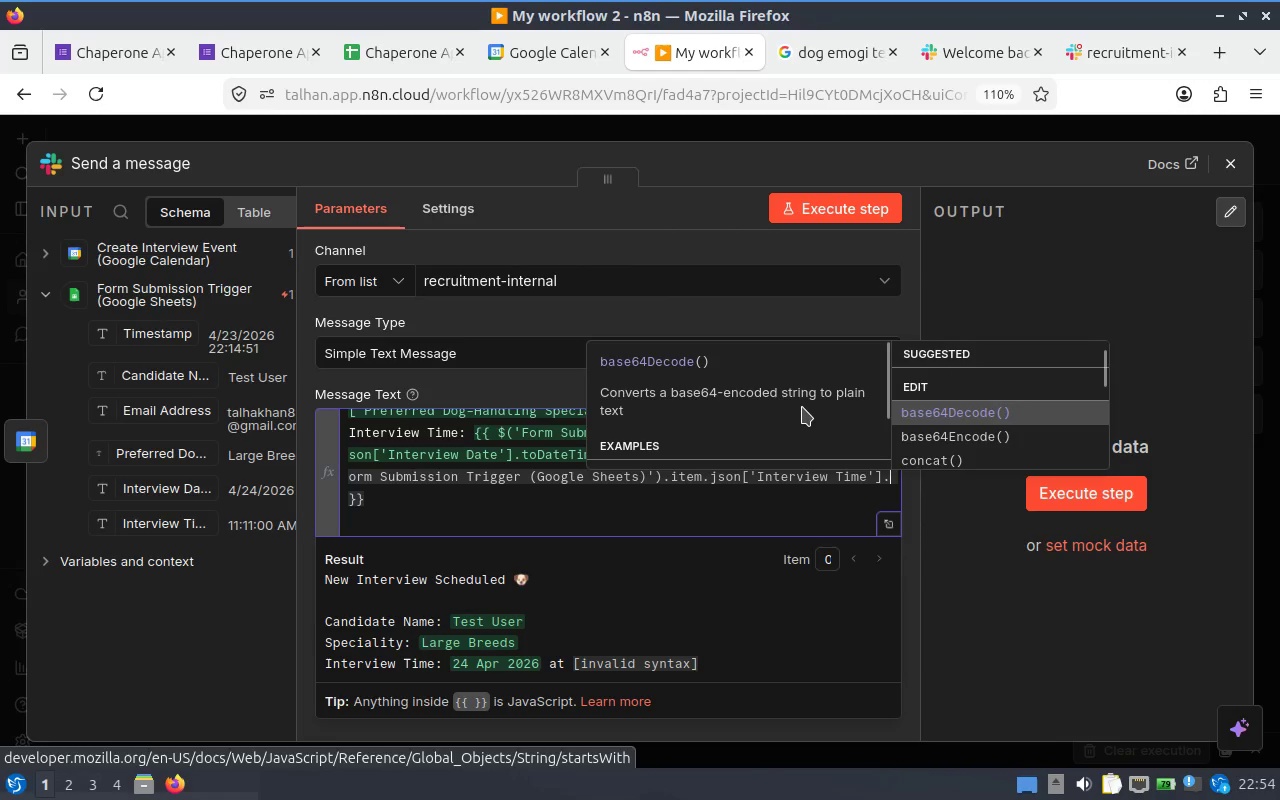 
key(ArrowDown)
 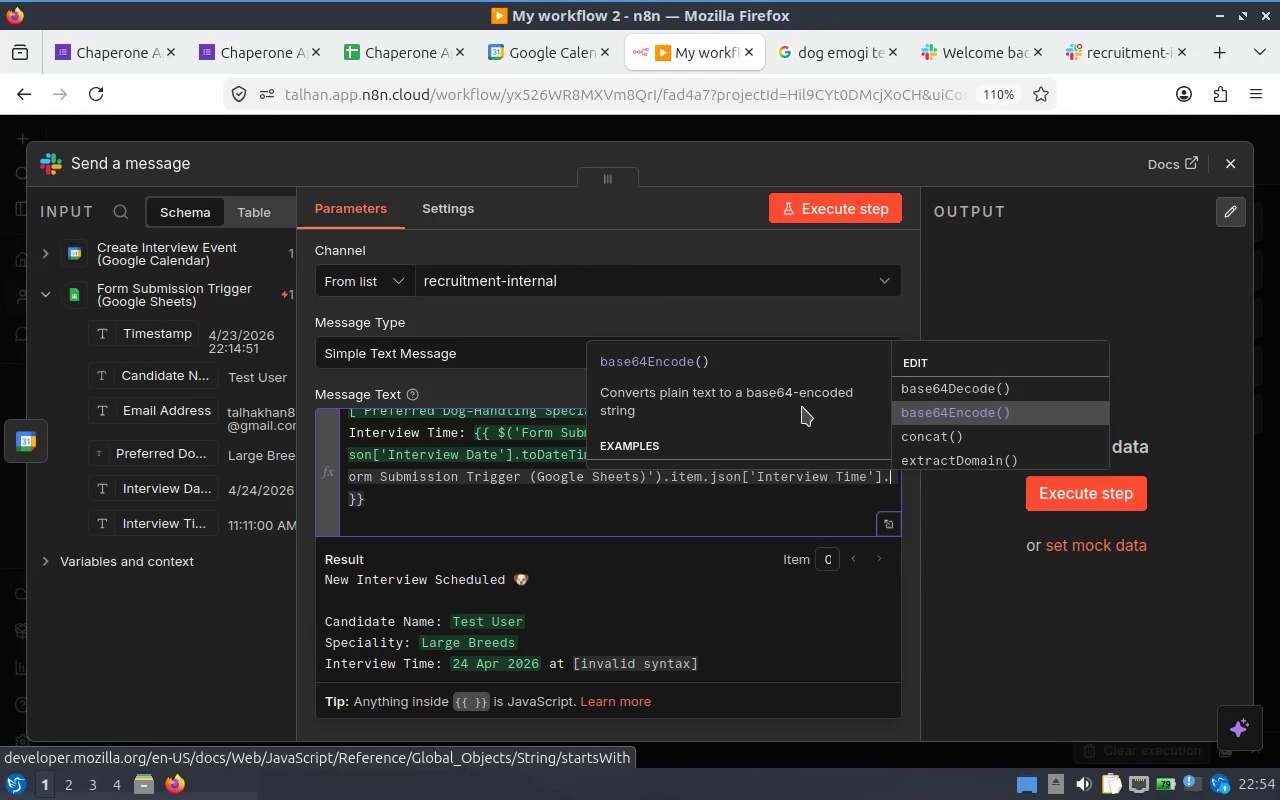 
key(Backspace)
 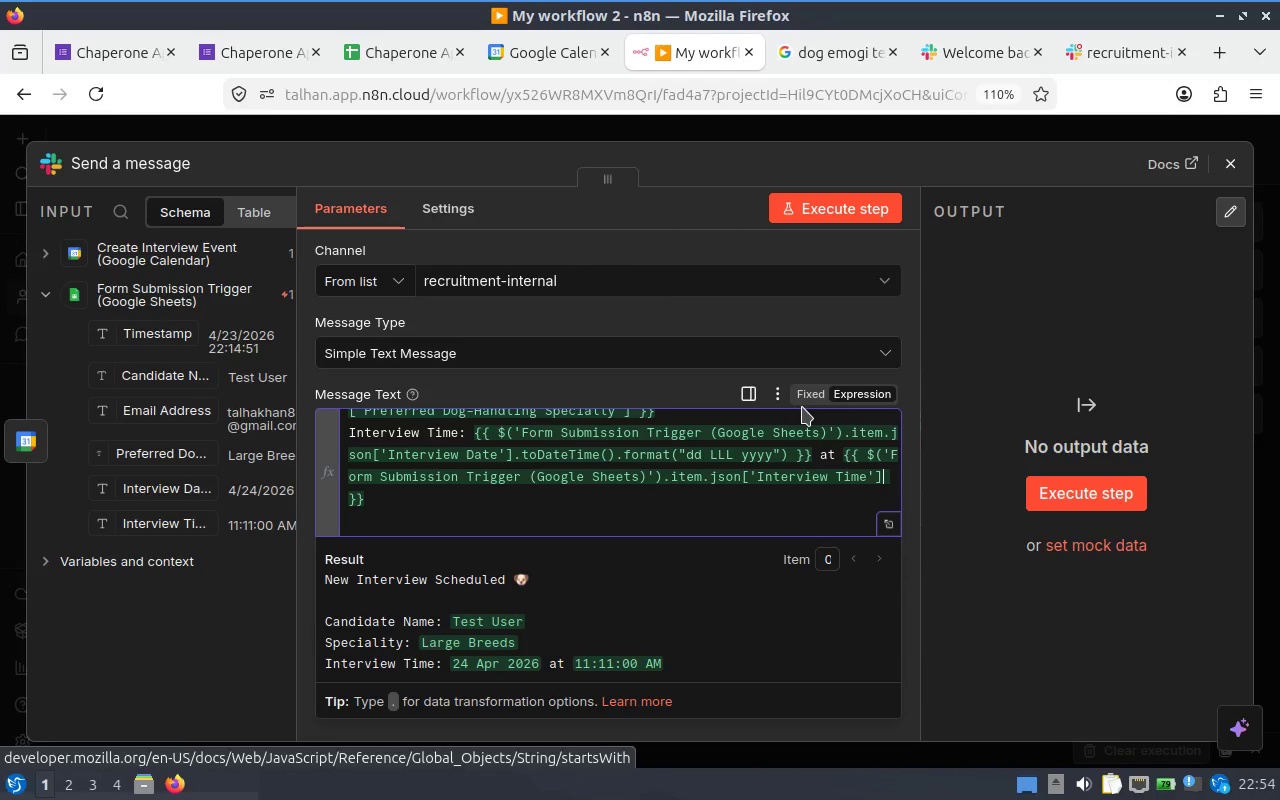 
wait(12.63)
 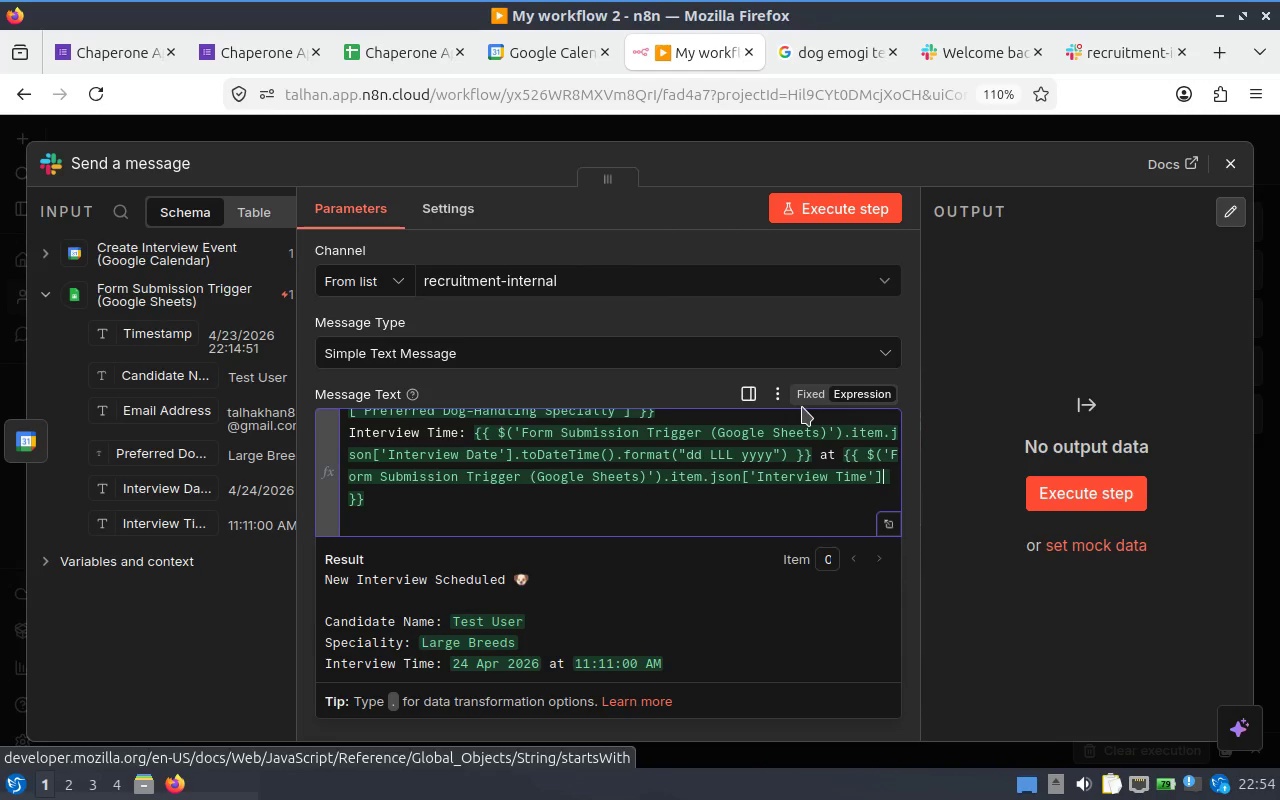 
key(Period)
 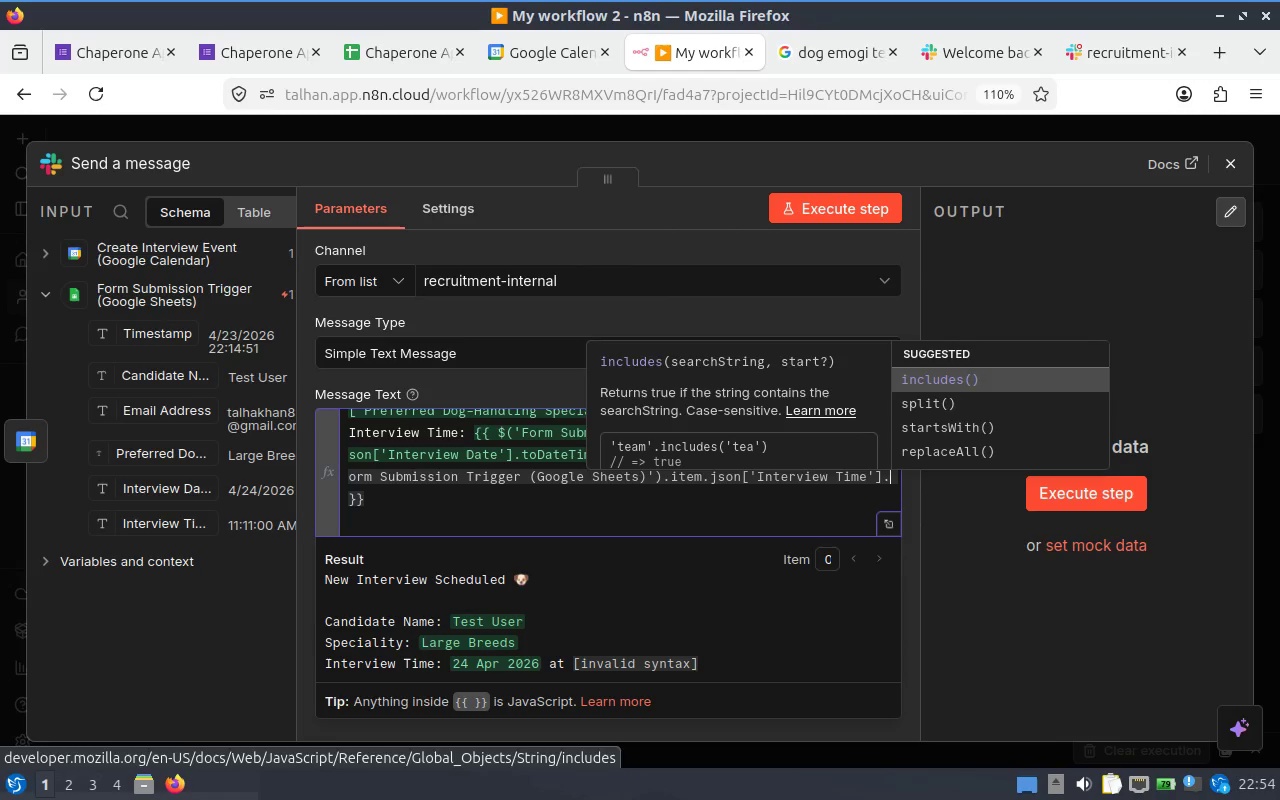 
key(ArrowDown)
 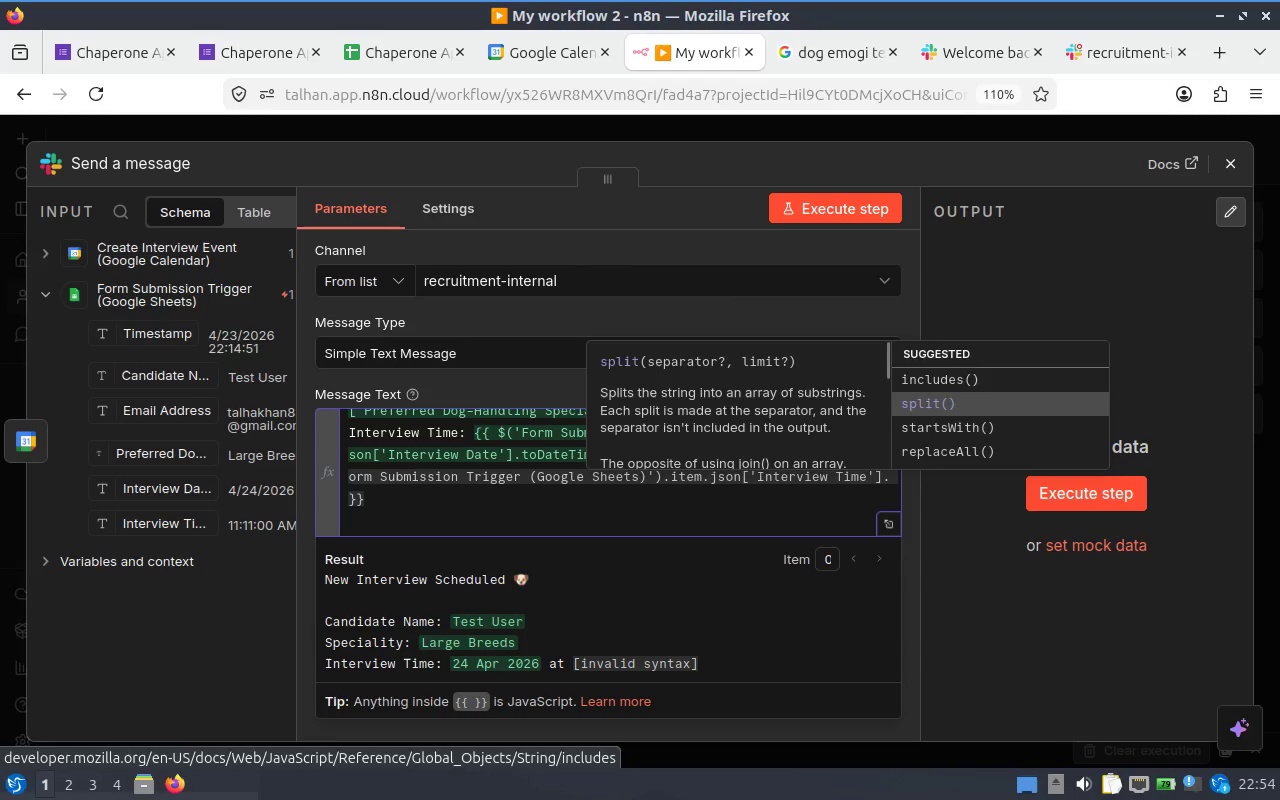 
key(ArrowDown)
 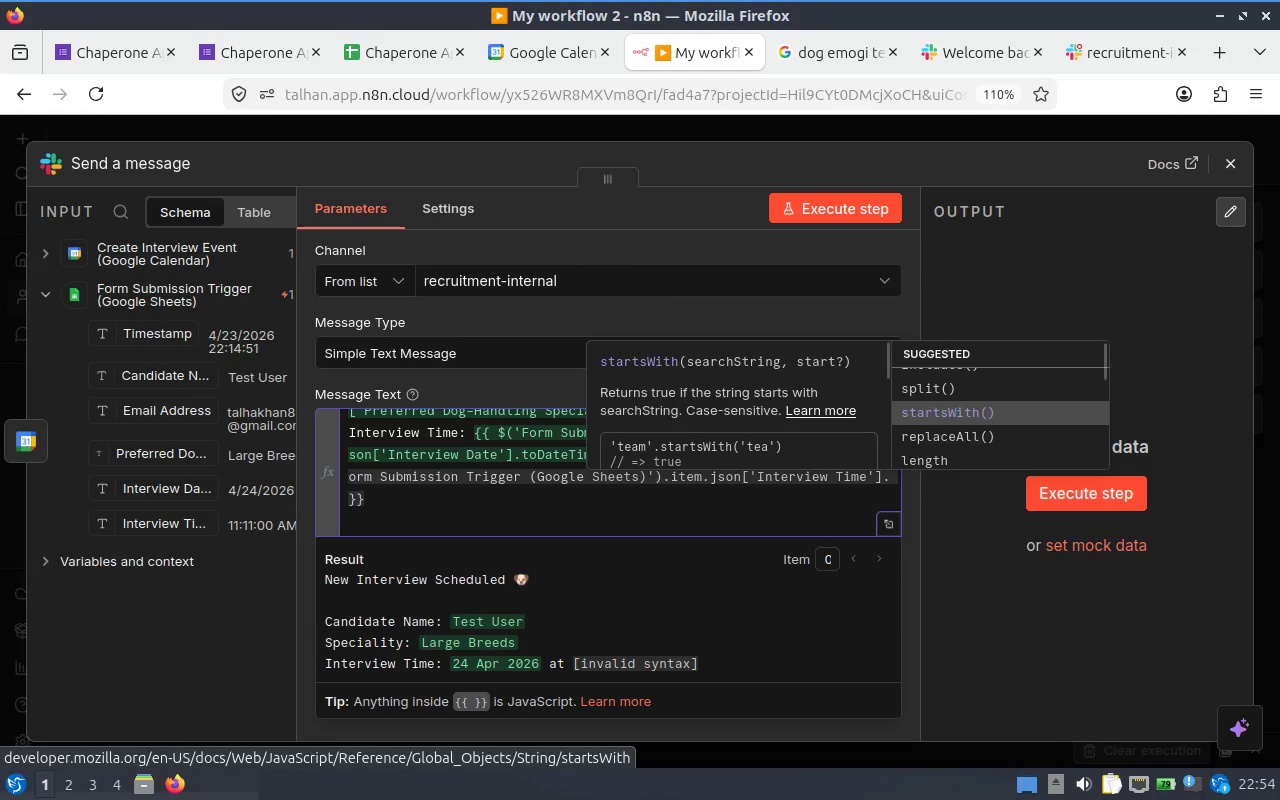 
key(ArrowDown)
 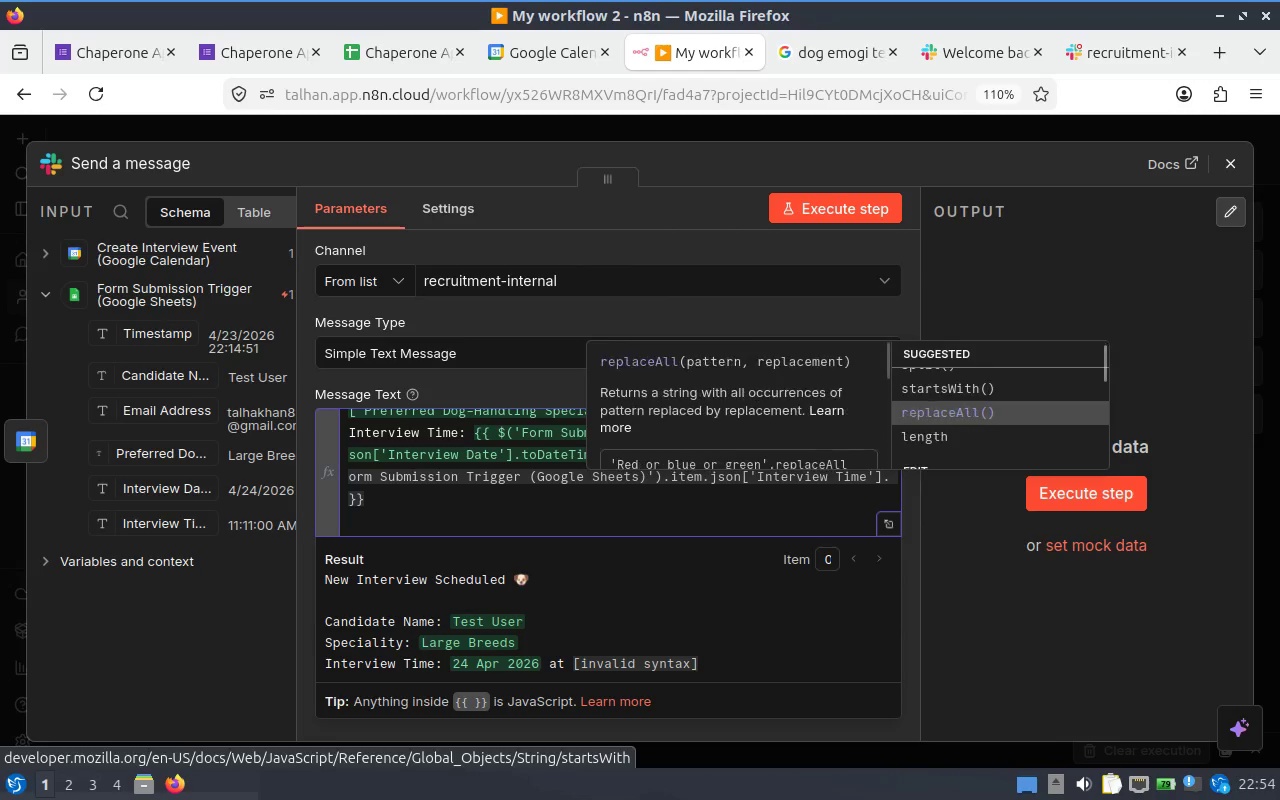 
key(ArrowDown)
 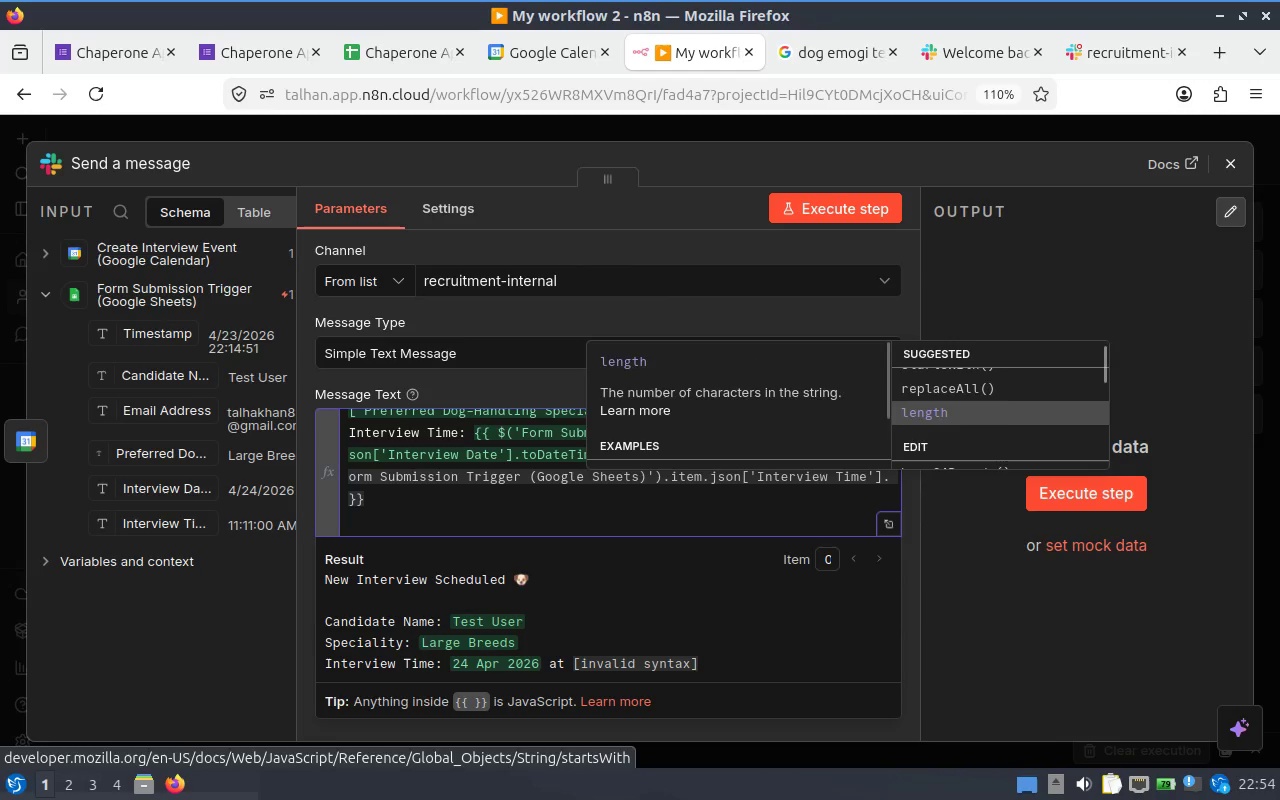 
key(ArrowDown)
 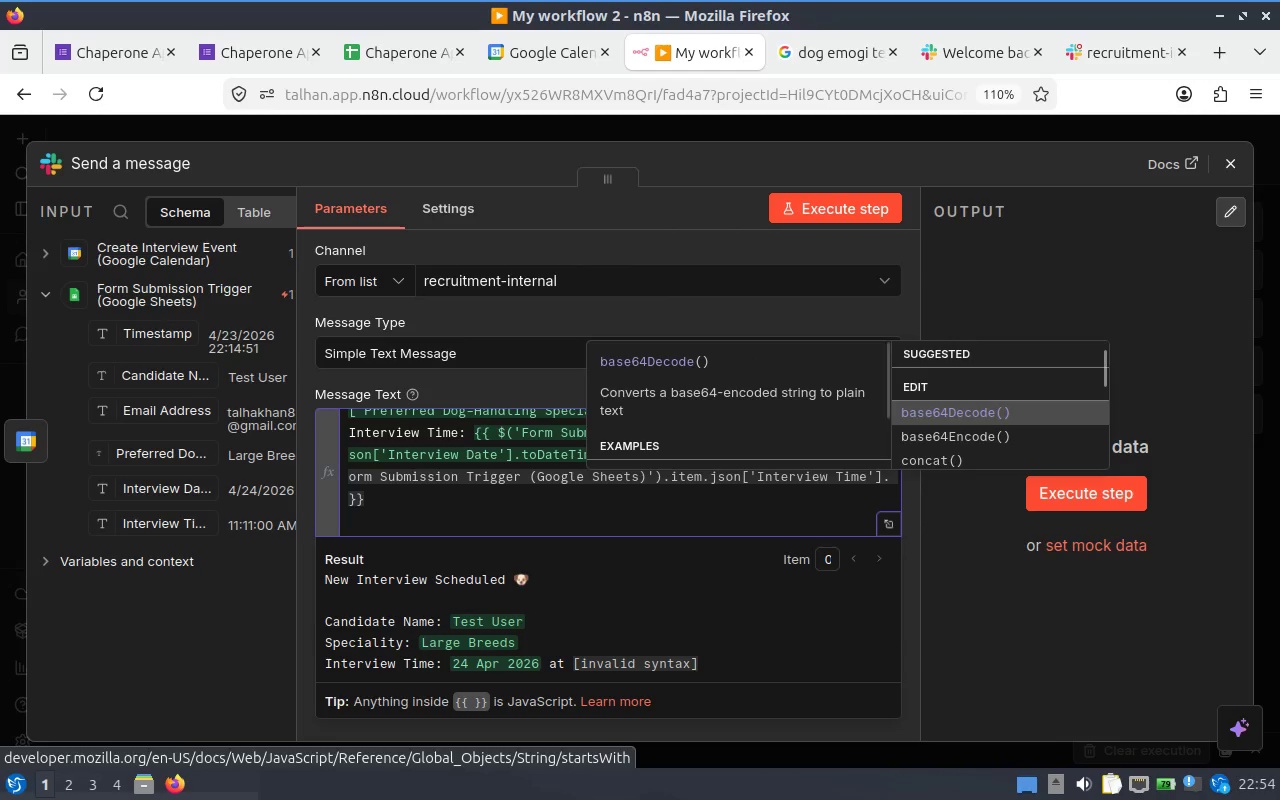 
key(ArrowDown)
 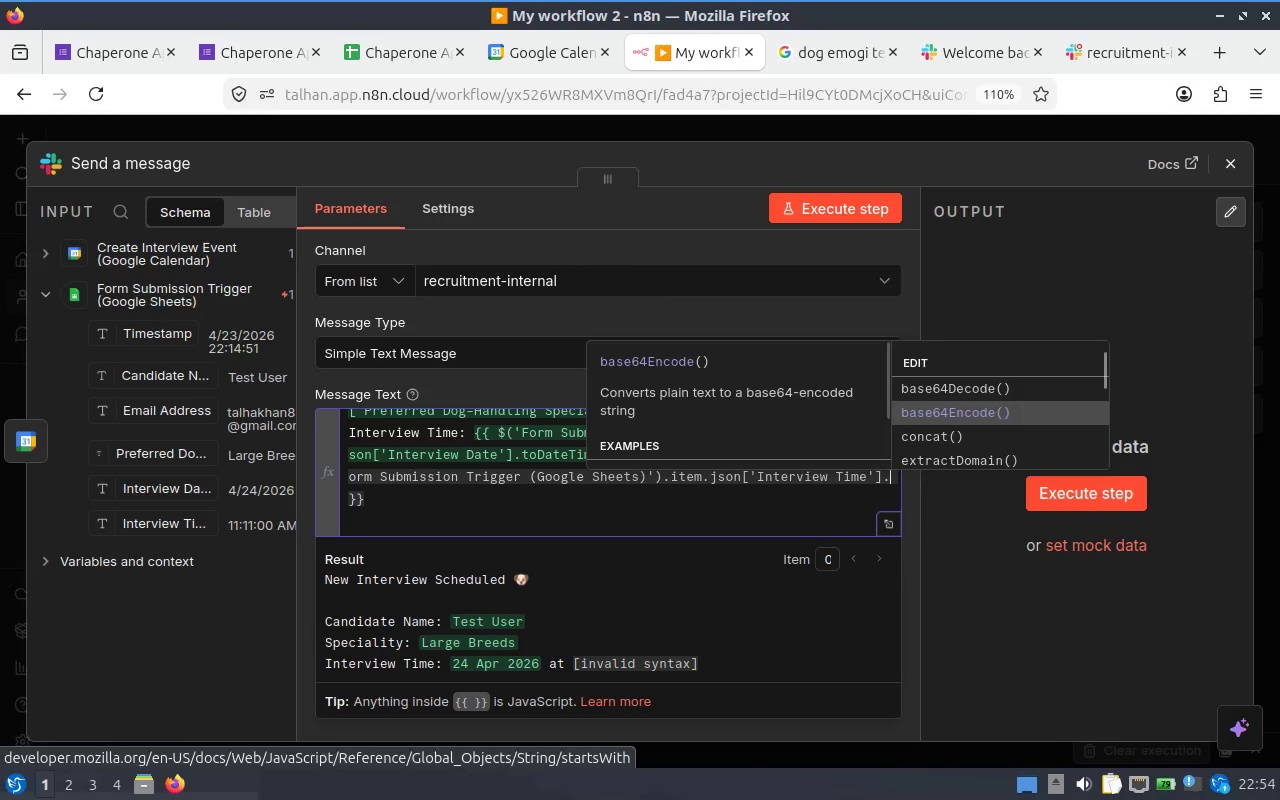 
key(ArrowDown)
 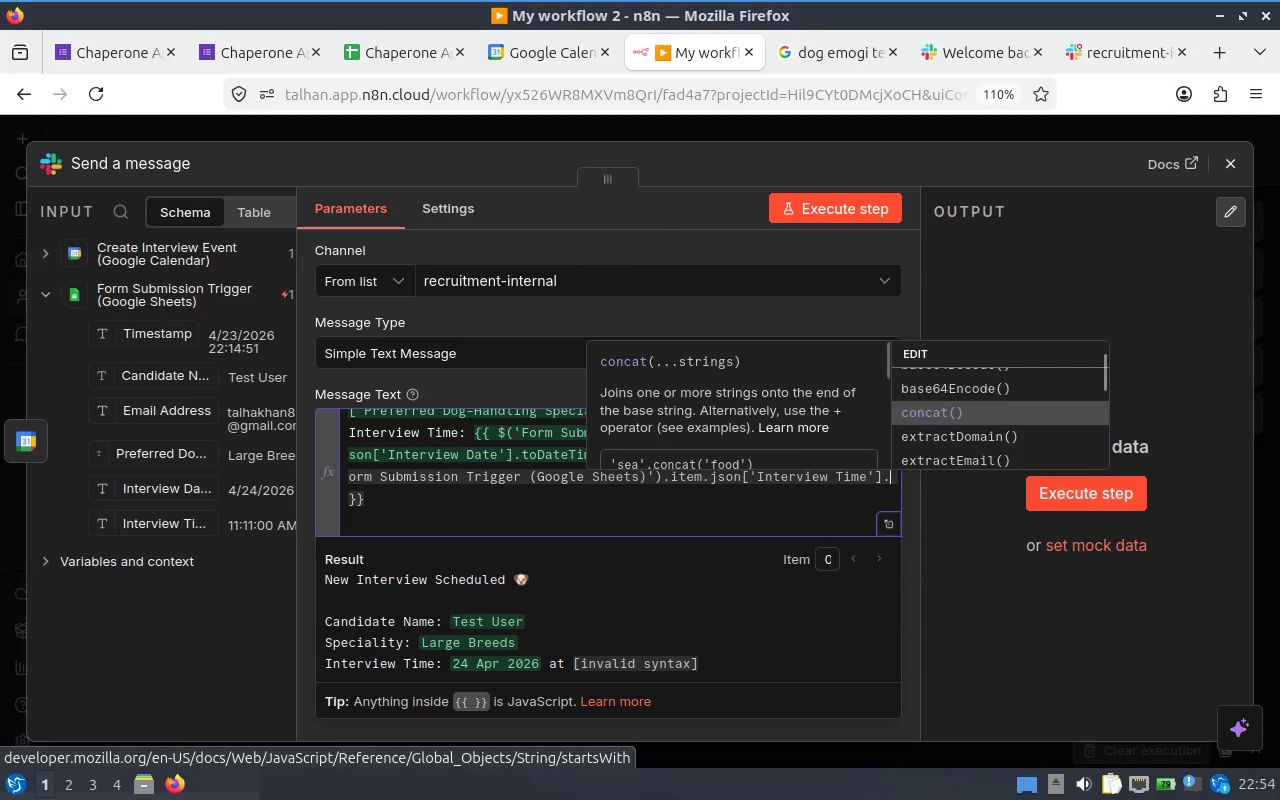 
key(ArrowDown)
 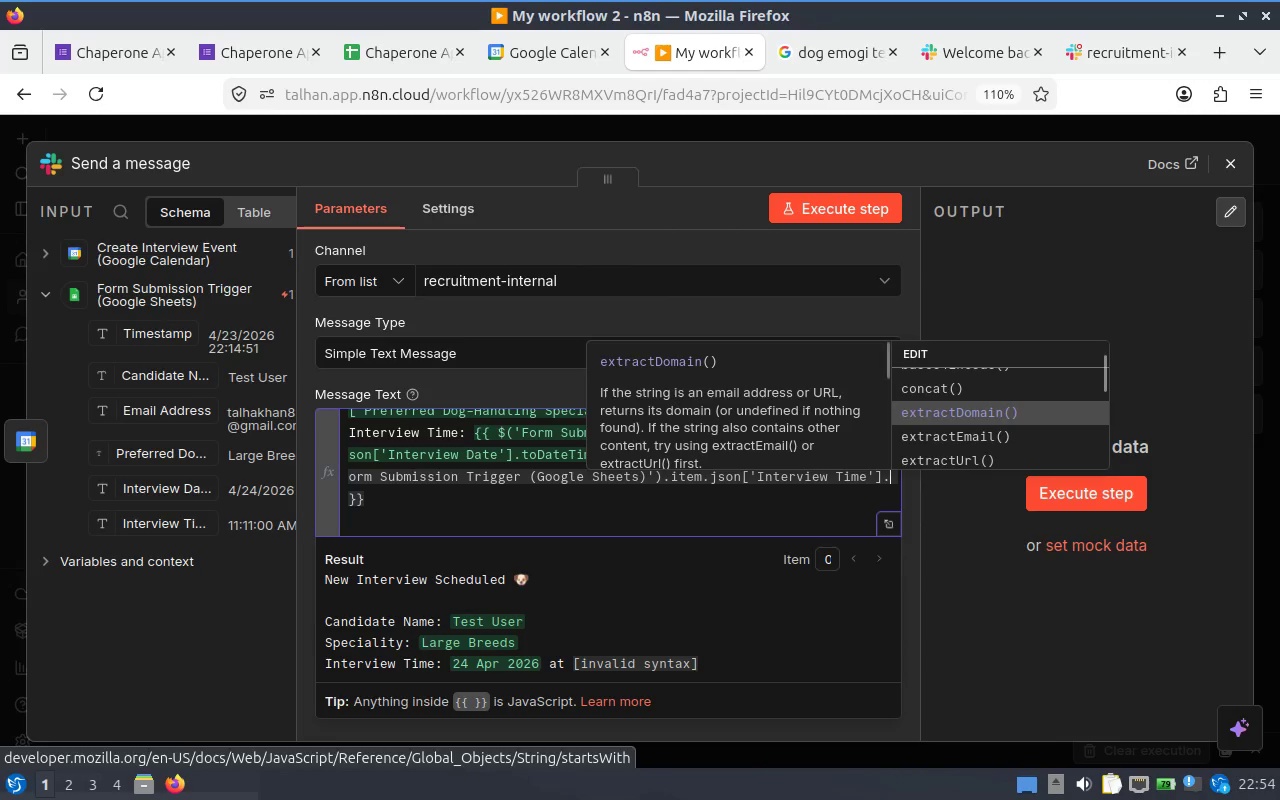 
key(ArrowDown)
 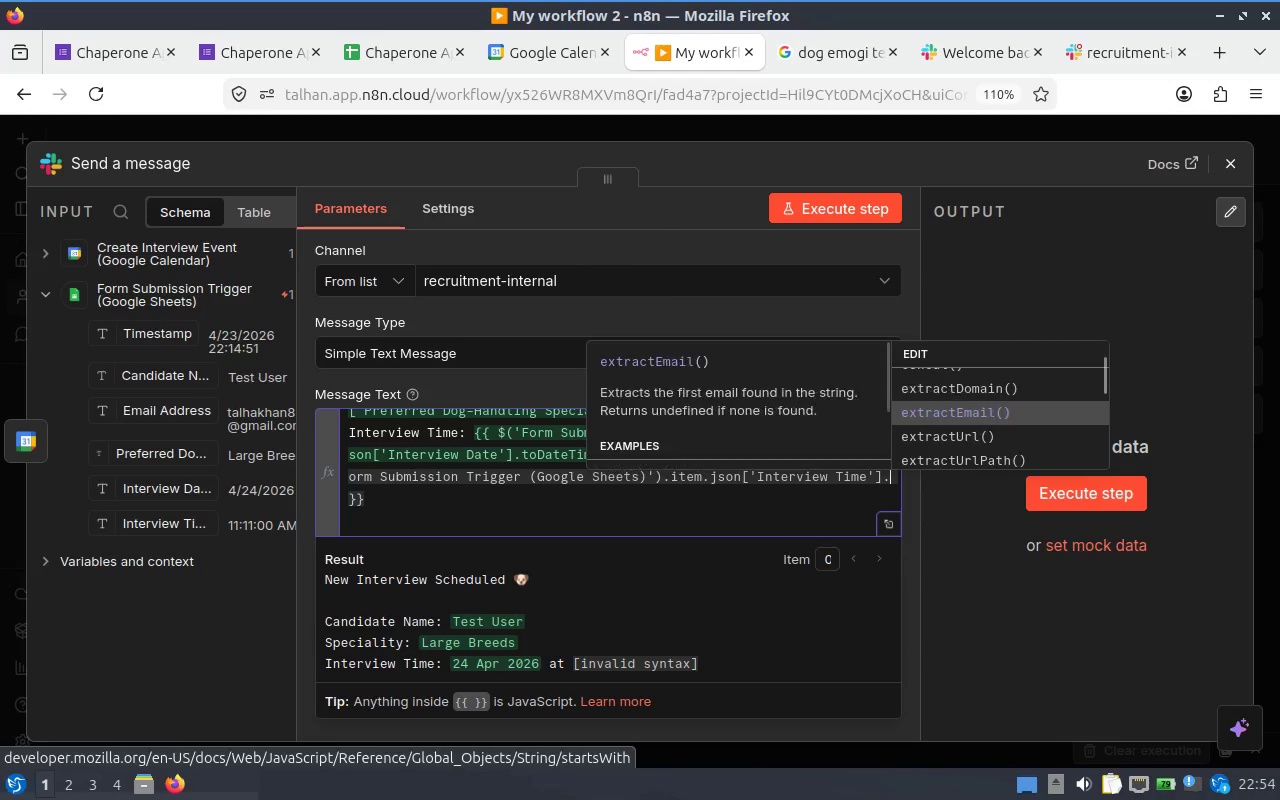 
key(ArrowDown)
 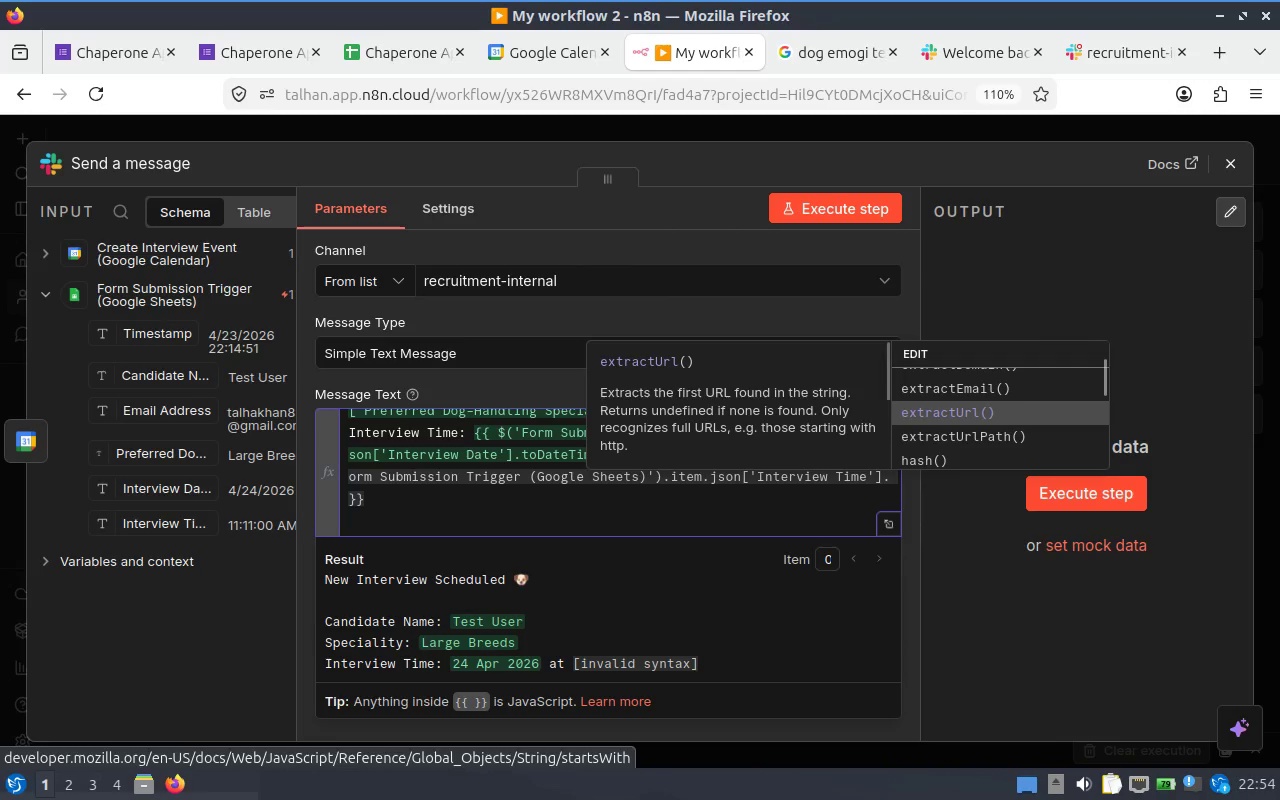 
key(ArrowDown)
 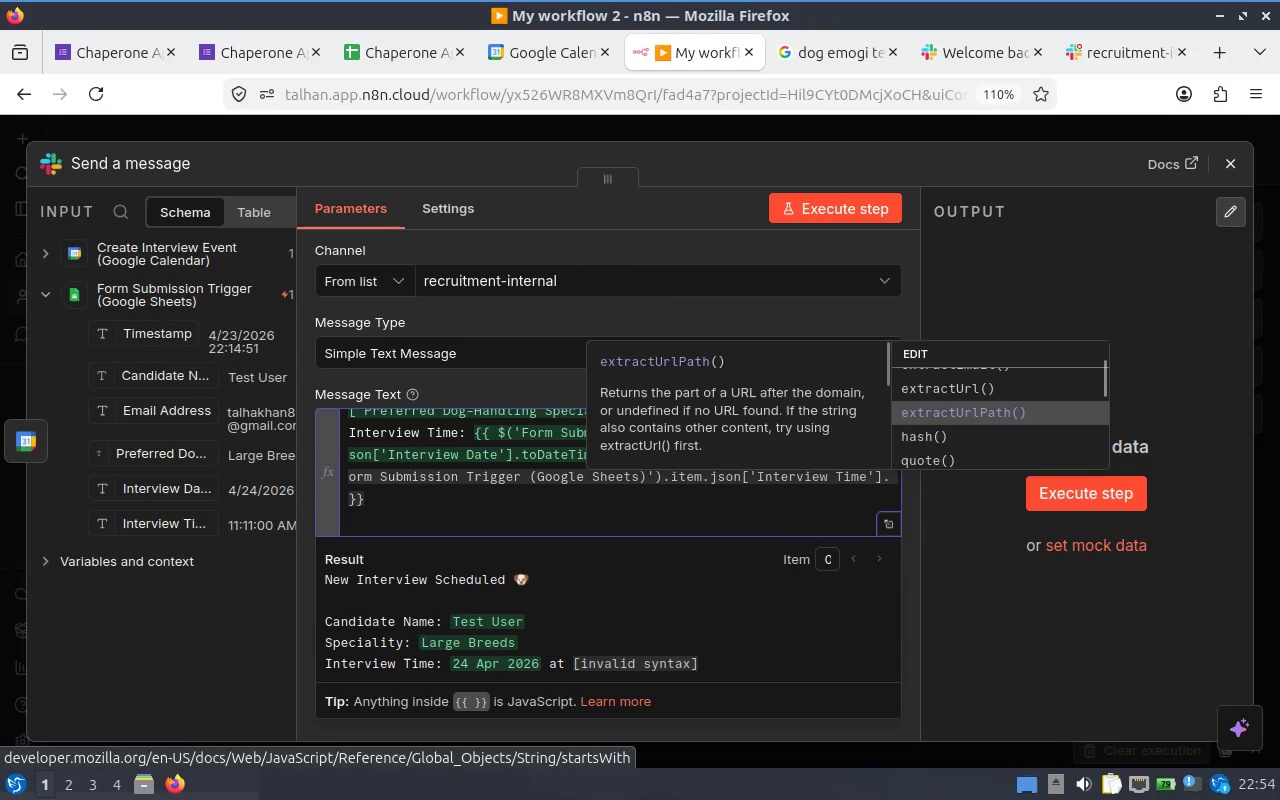 
key(ArrowDown)
 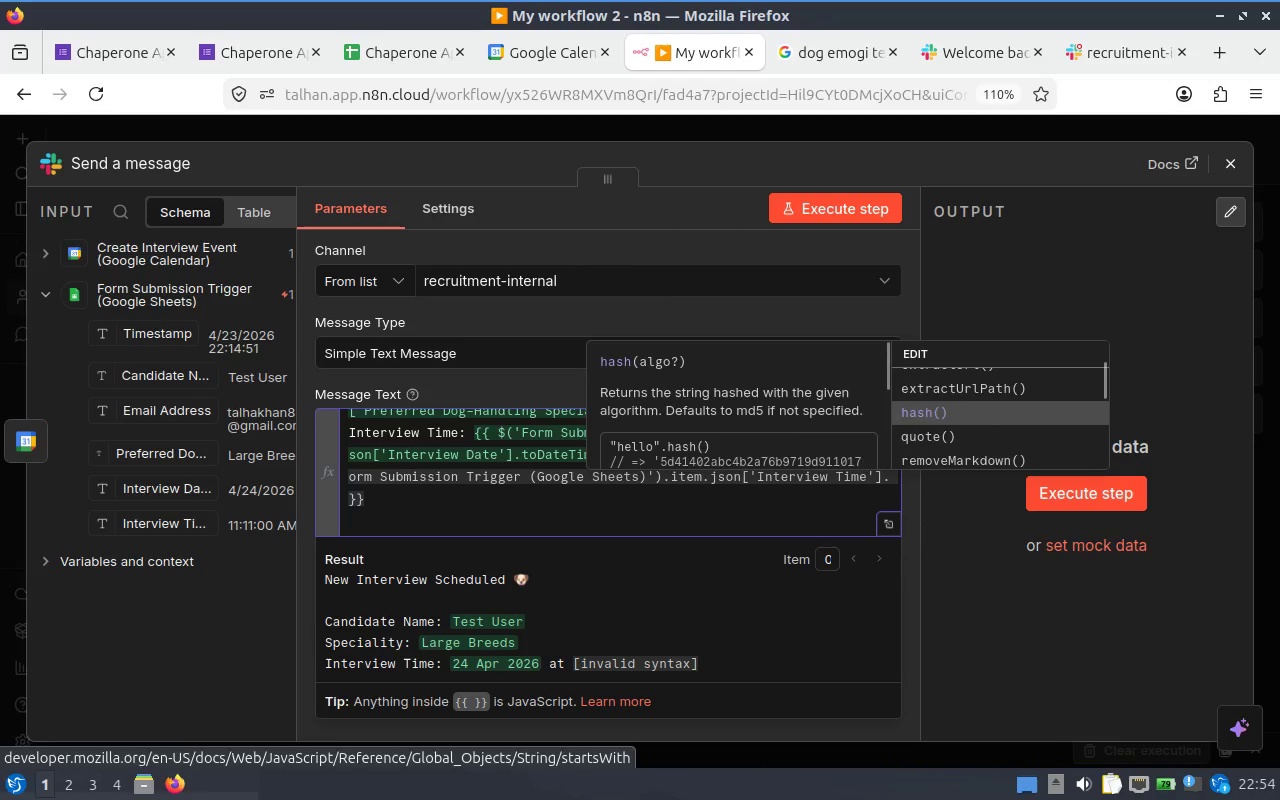 
key(ArrowDown)
 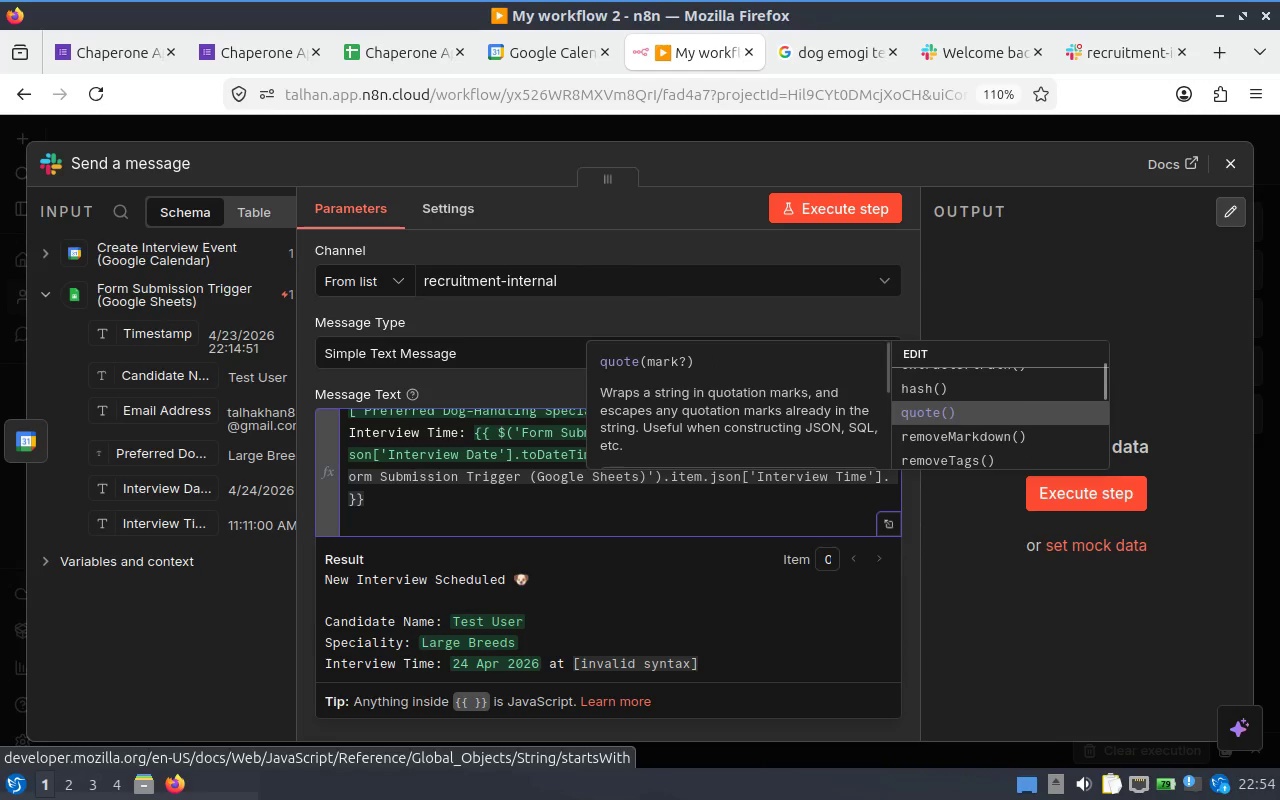 
key(ArrowDown)
 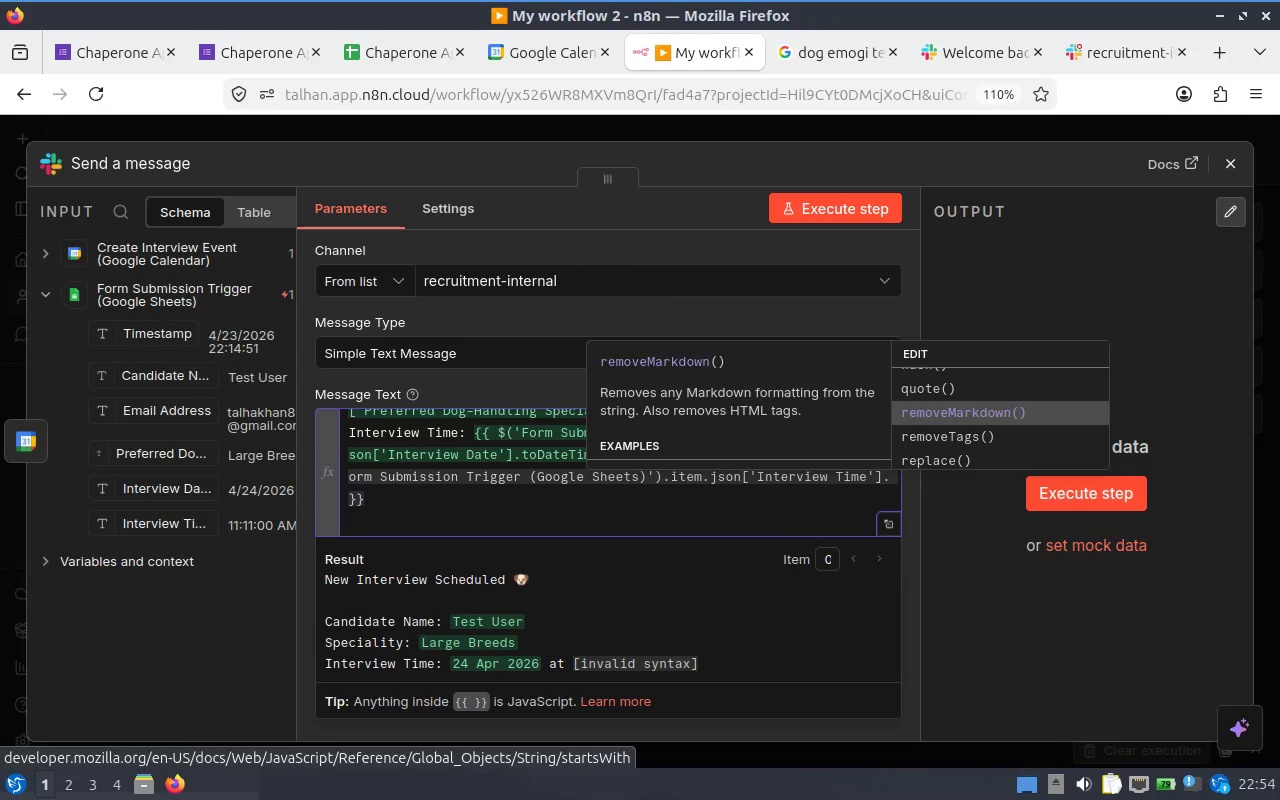 
wait(5.24)
 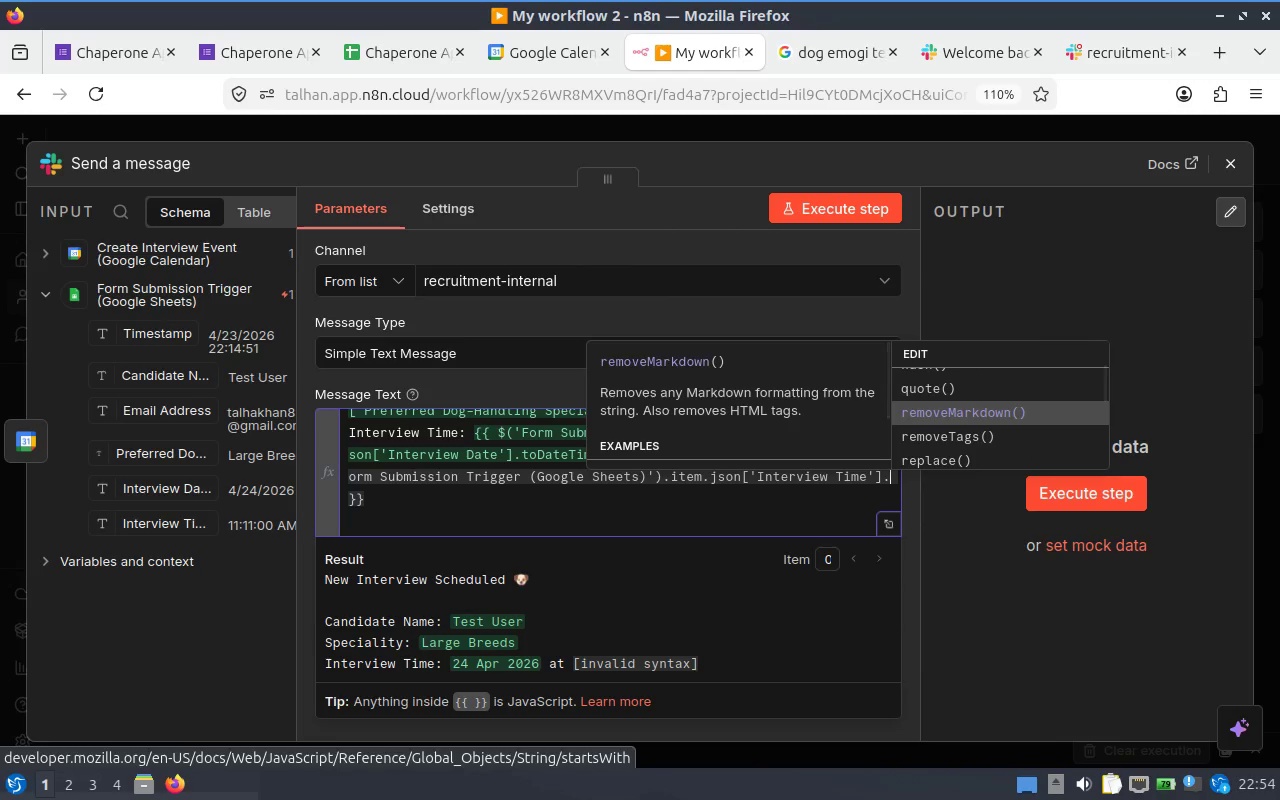 
key(Backspace)
 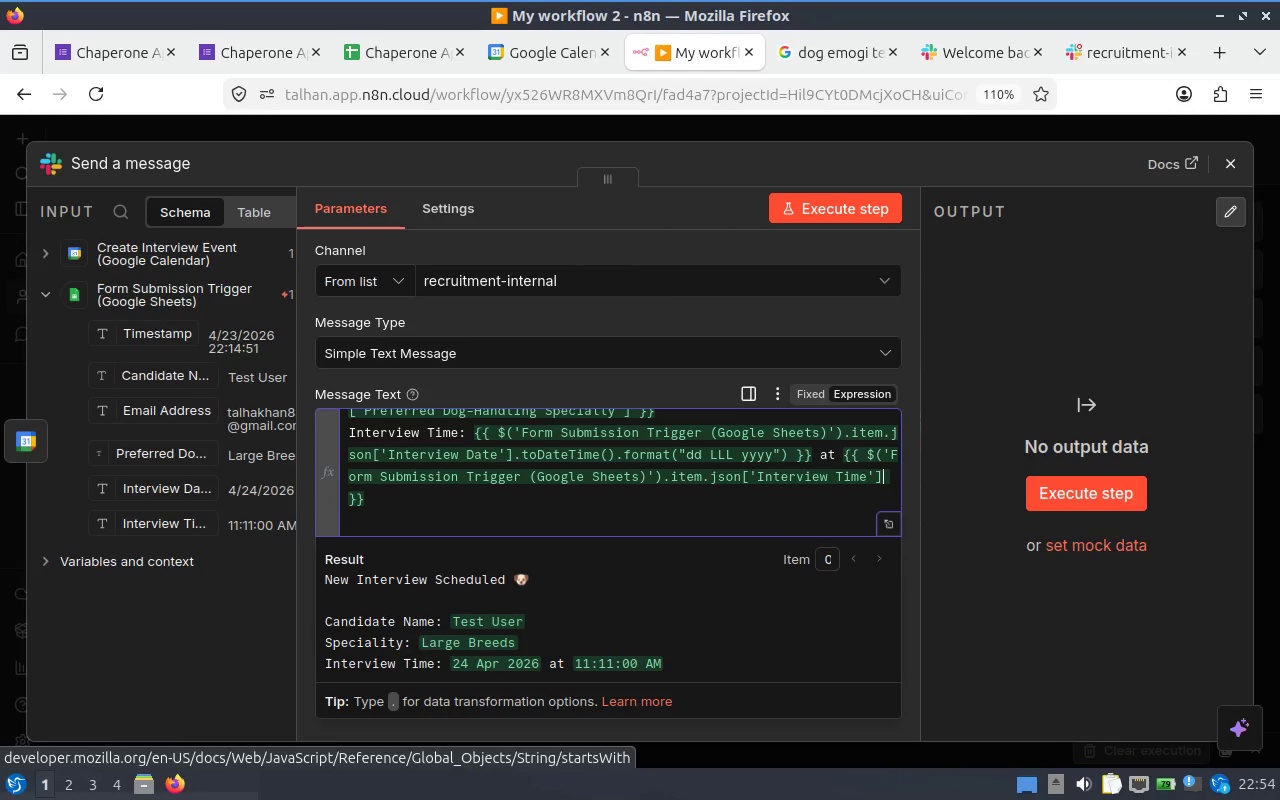 
key(Shift+ArrowUp)
 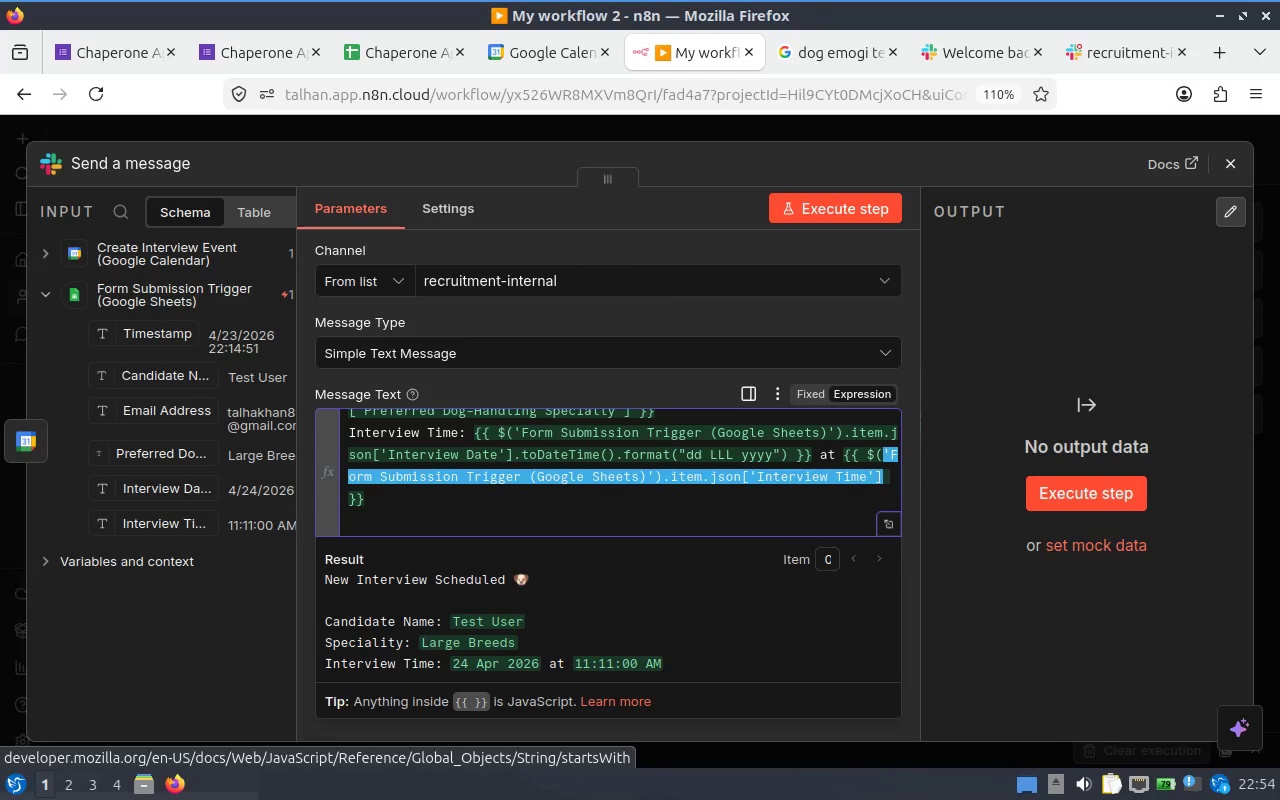 
key(Shift+ArrowLeft)
 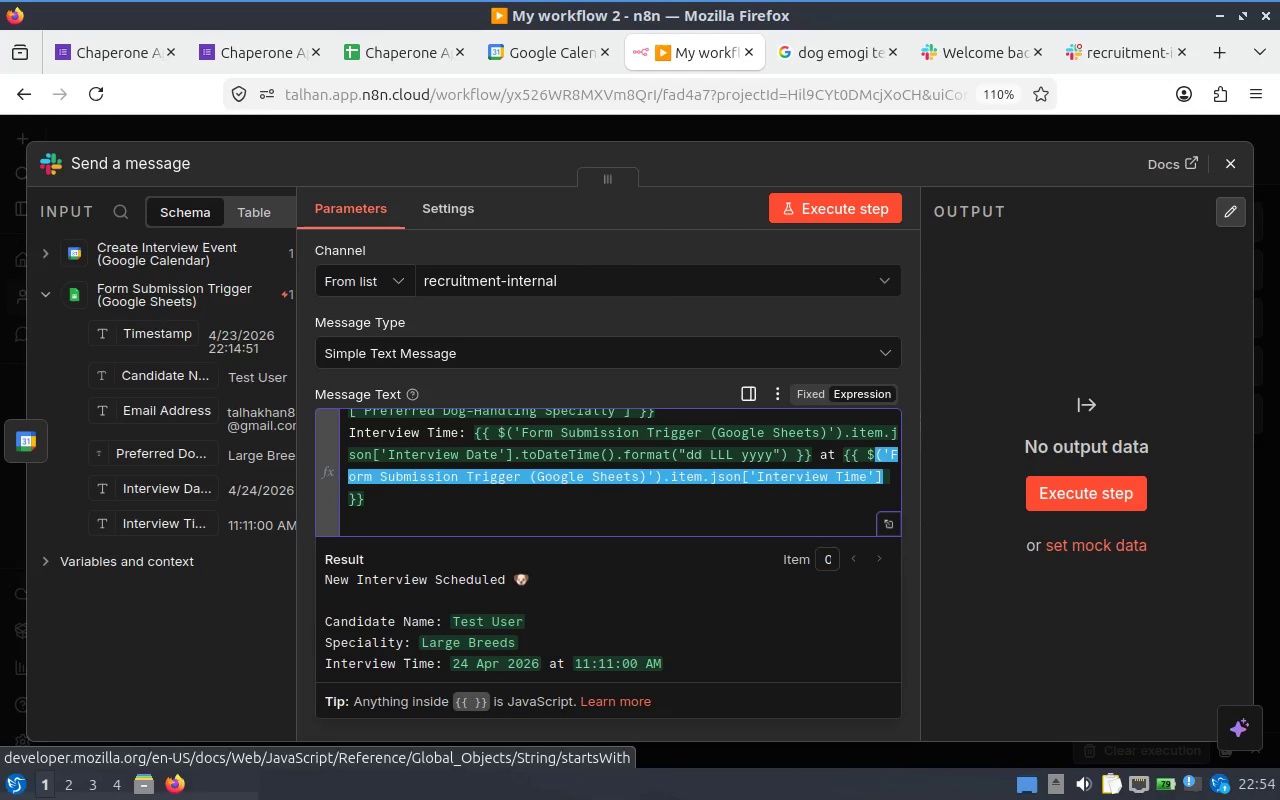 
key(Shift+ArrowLeft)
 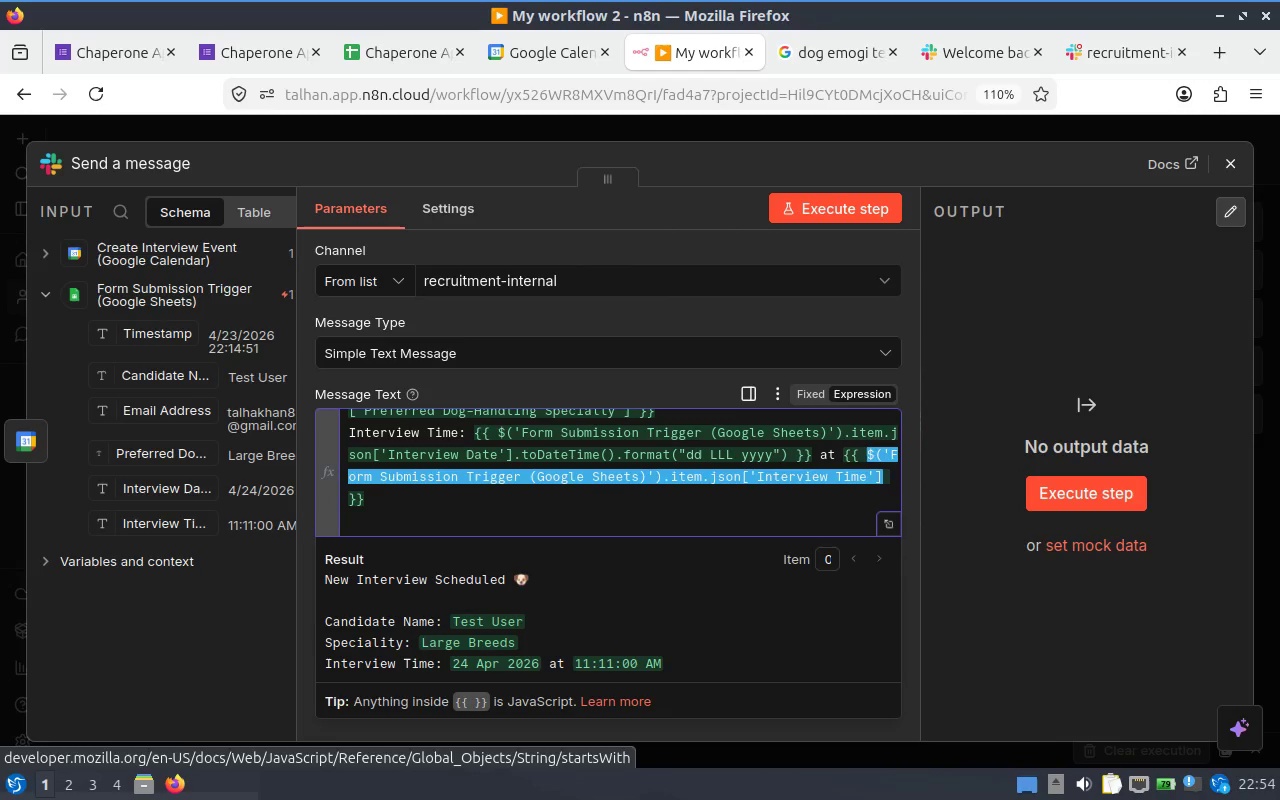 
key(Shift+ArrowLeft)
 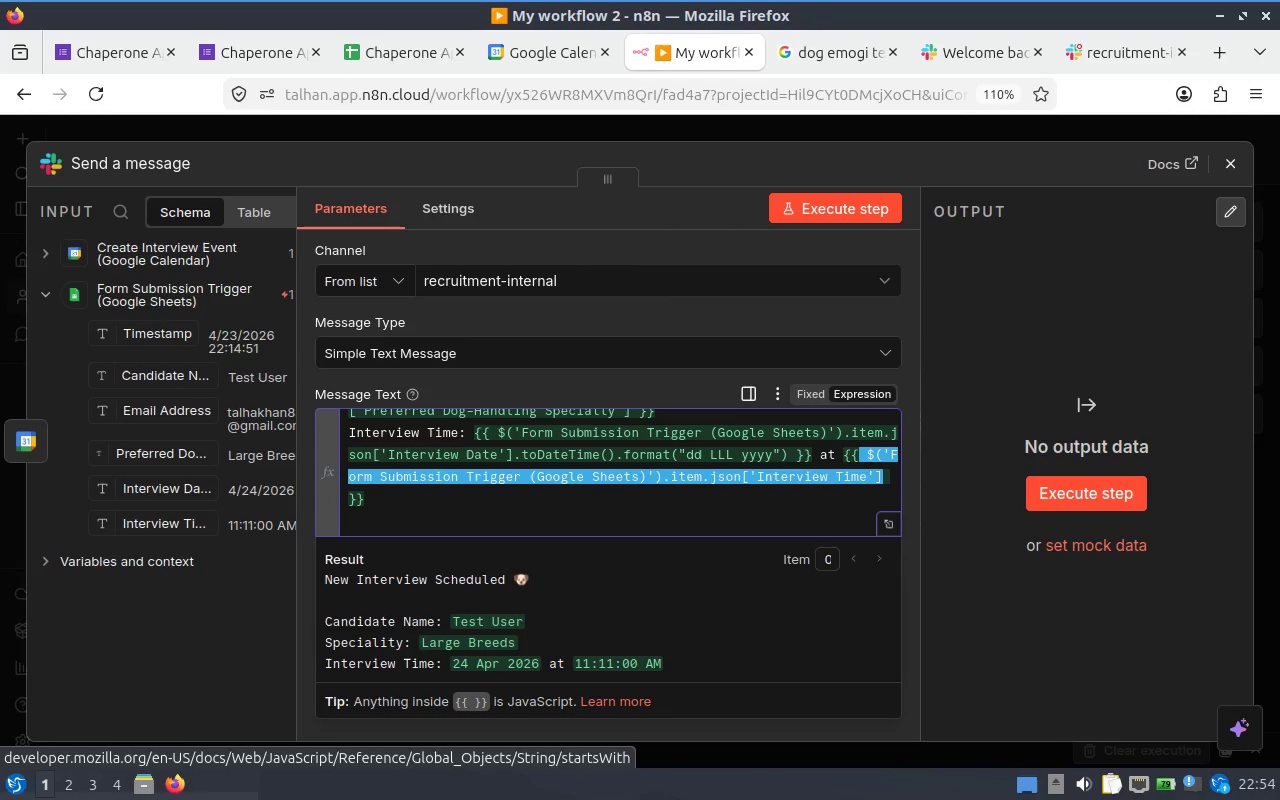 
key(Shift+ArrowLeft)
 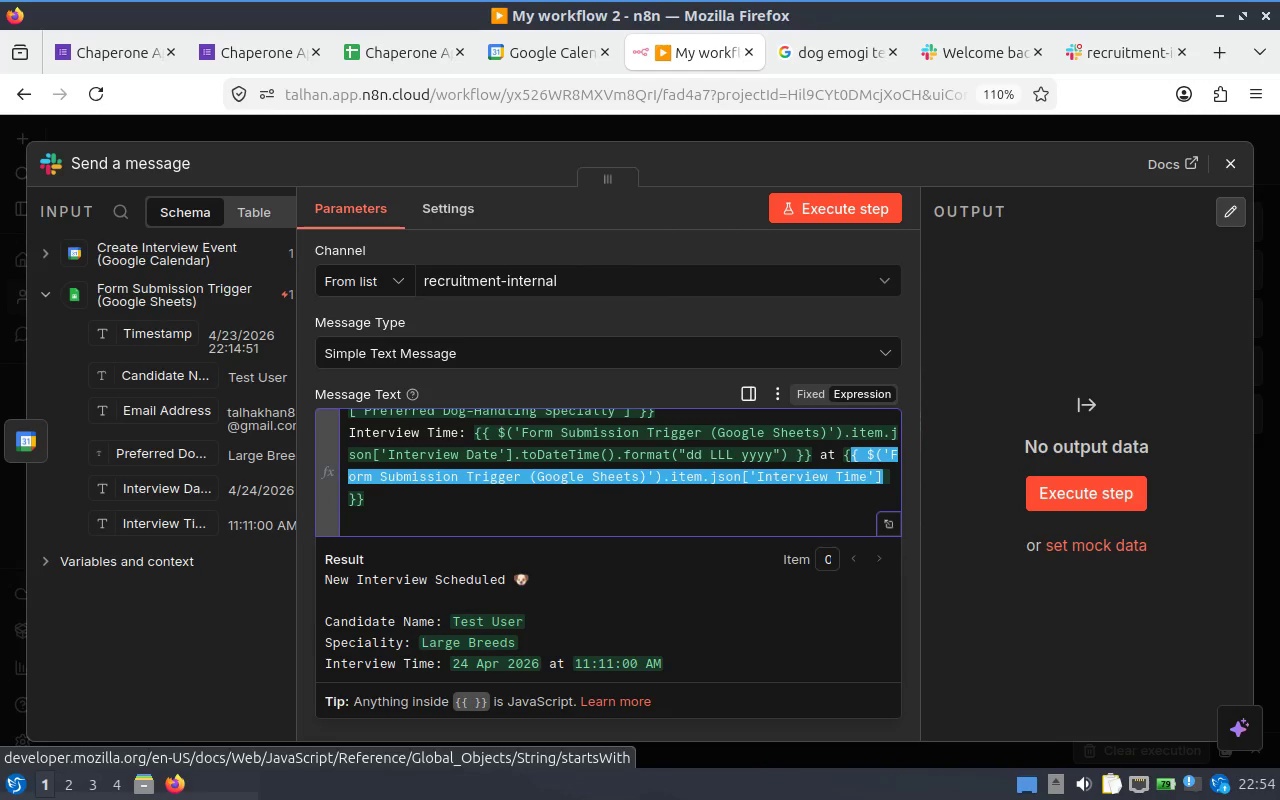 
key(Shift+ArrowLeft)
 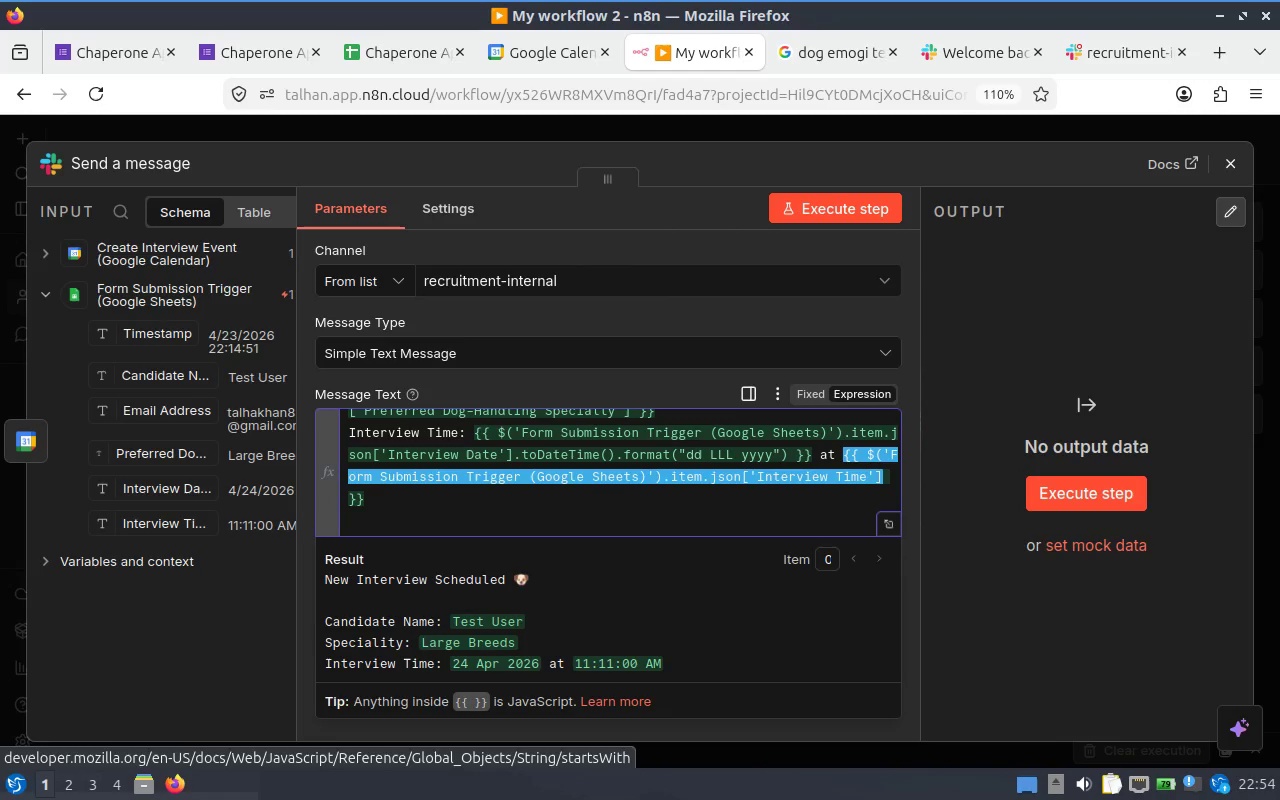 
key(Control+X)
 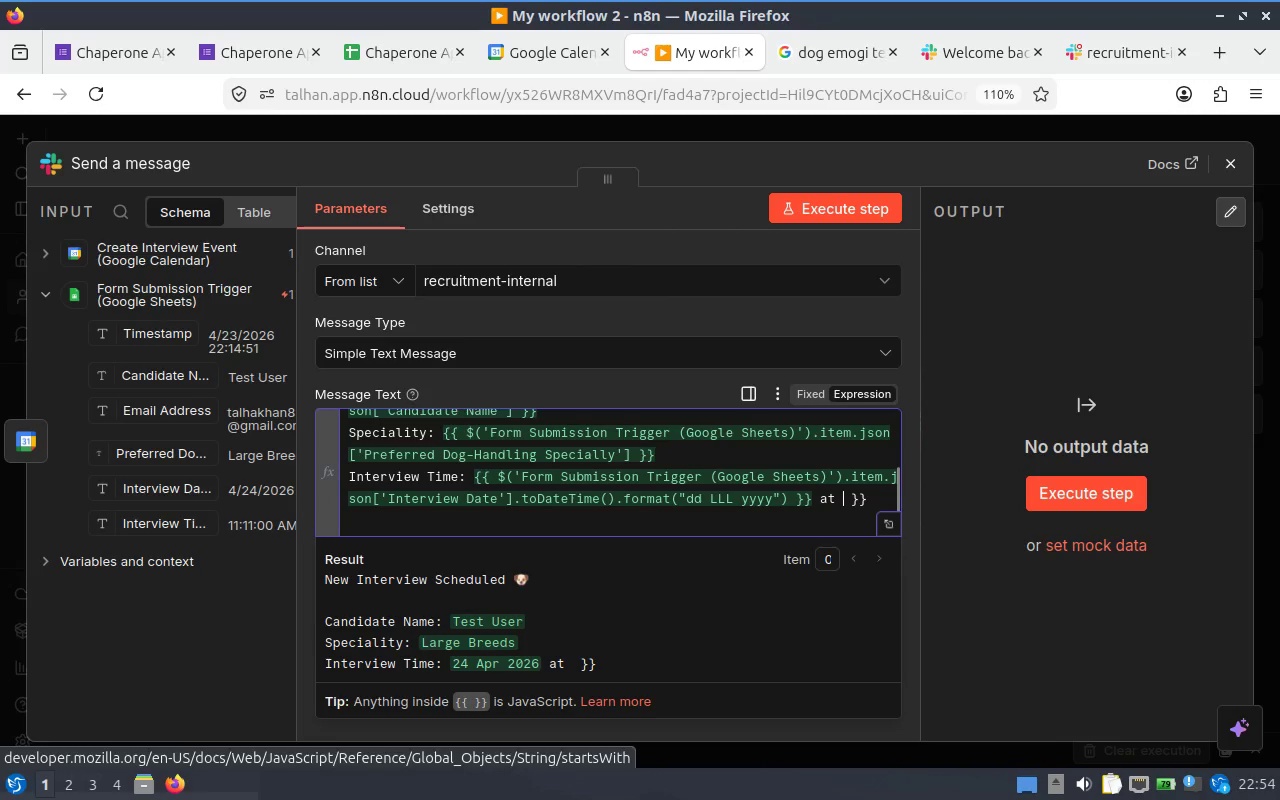 
type(Fr)
 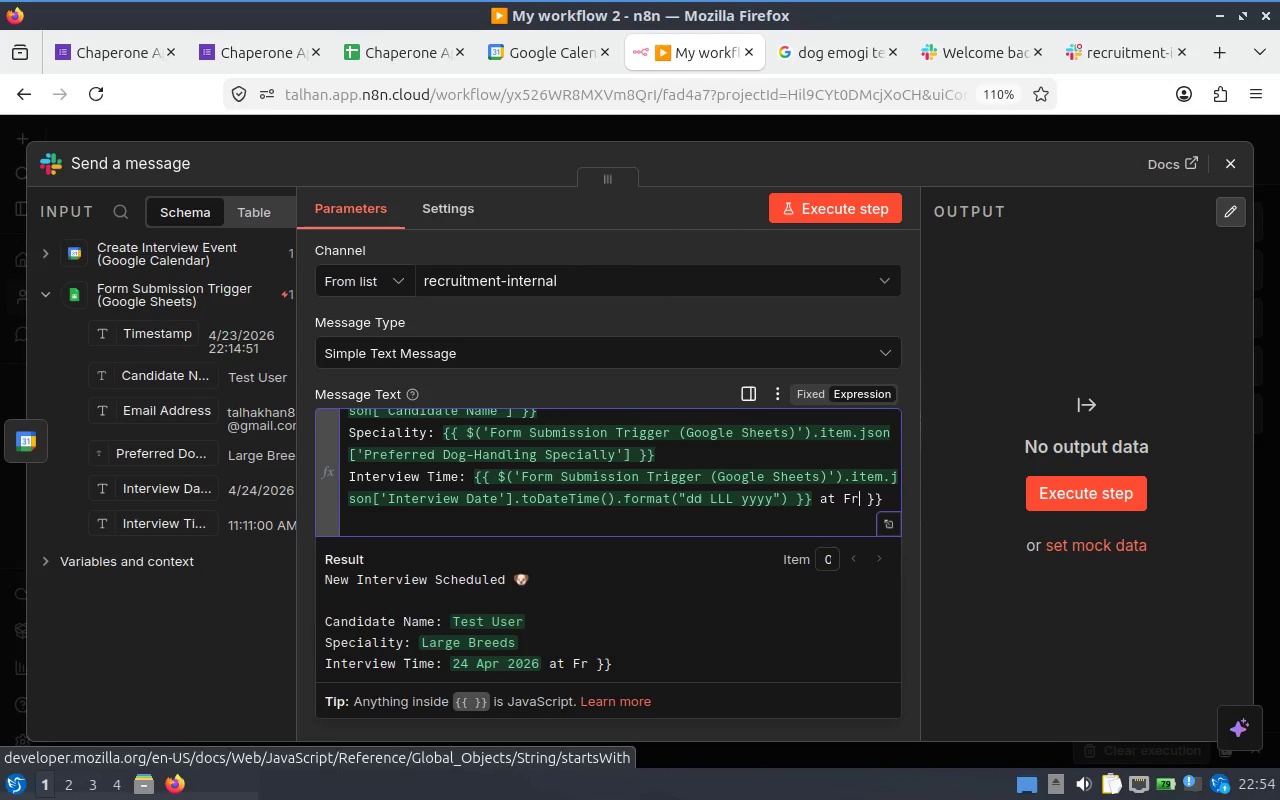 
key(Control+Space)
 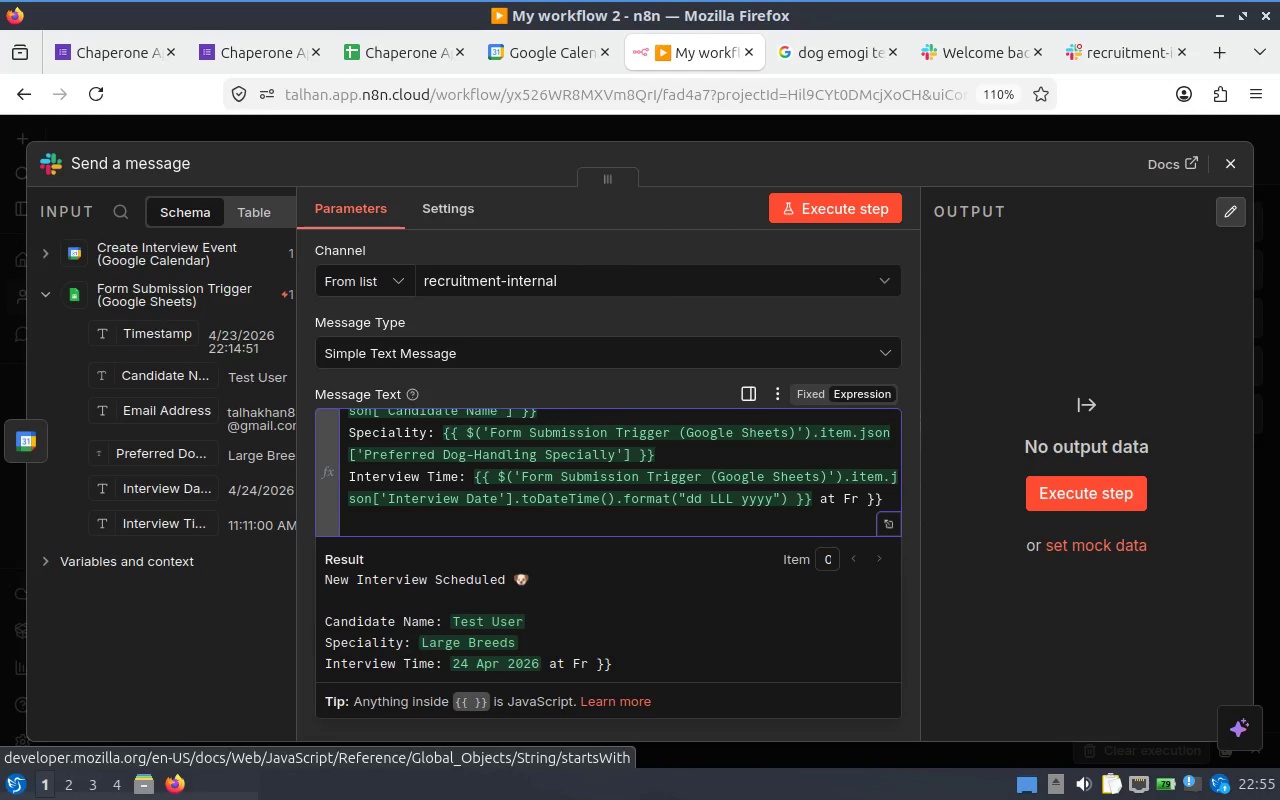 
key(Backspace)
key(Backspace)
type(Time)
key(Backspace)
key(Backspace)
key(Backspace)
key(Backspace)
 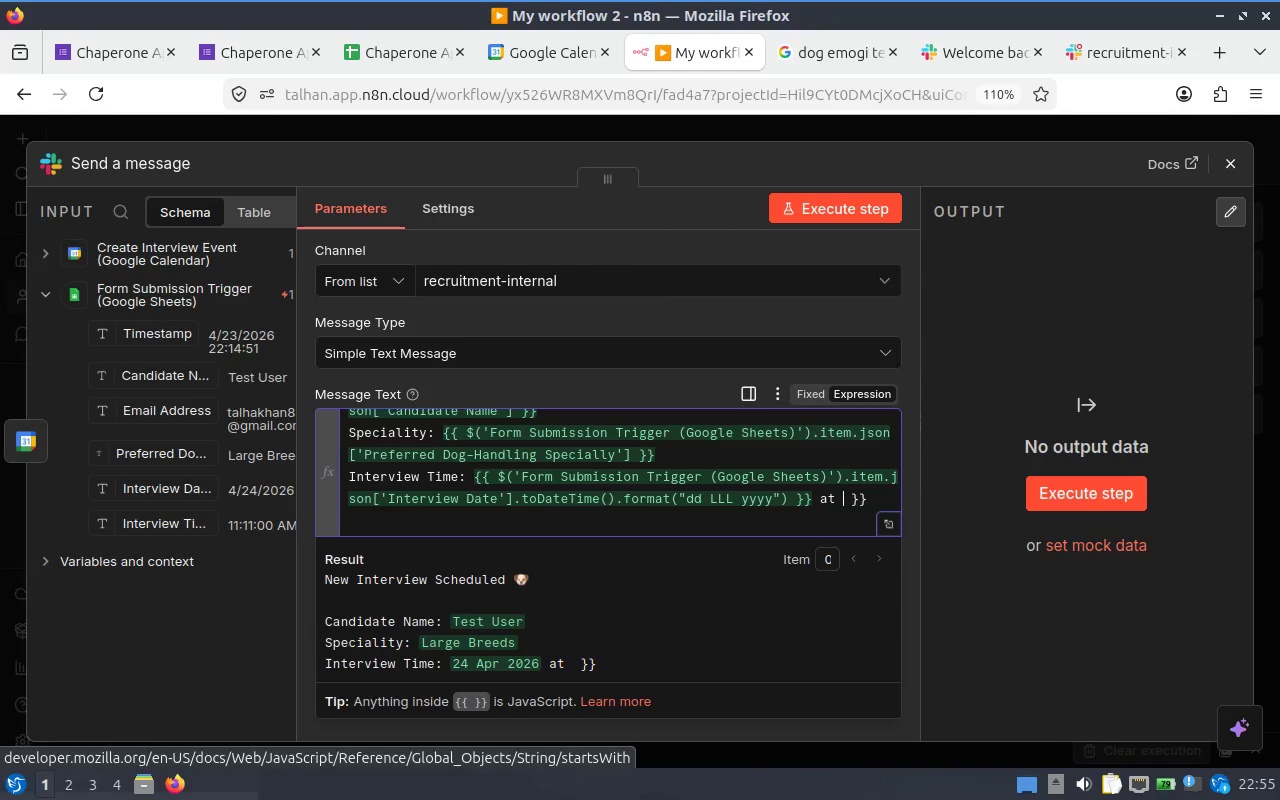 
key(Control+V)
 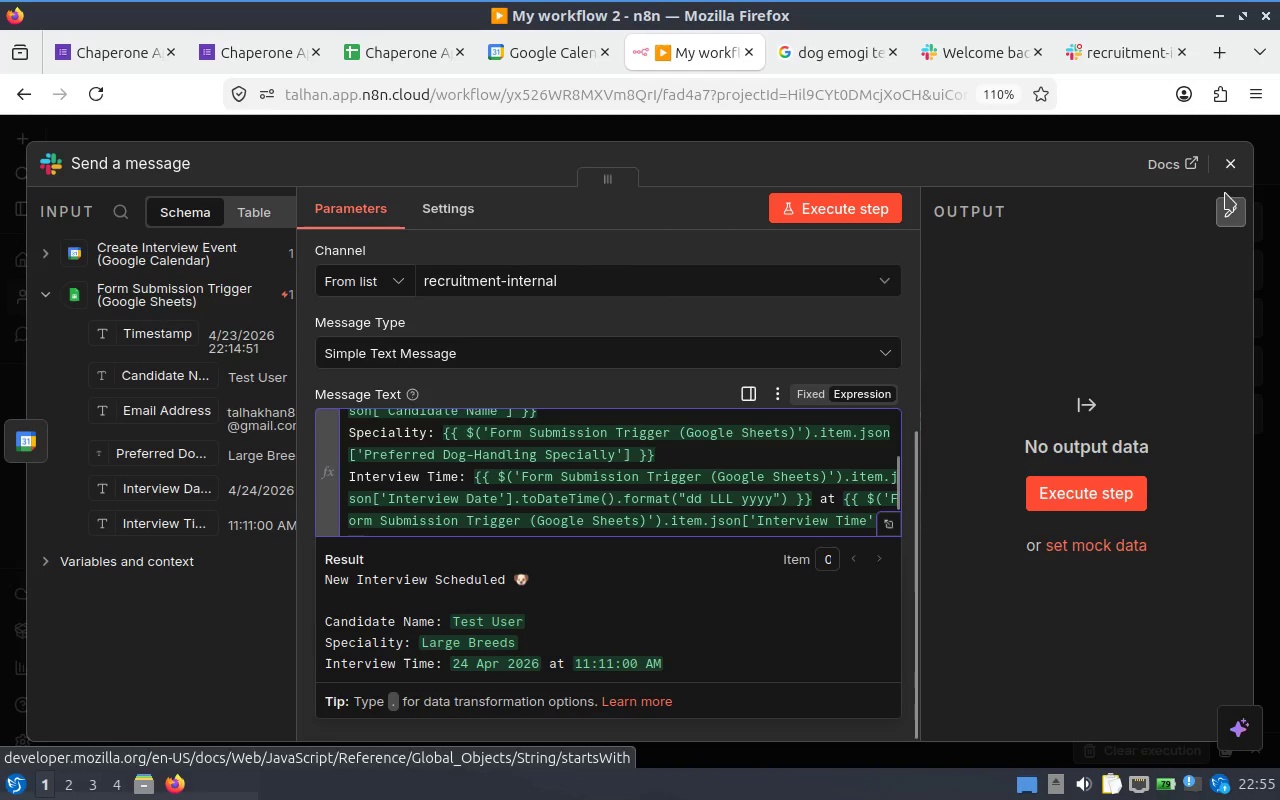 
left_click([1235, 725])
 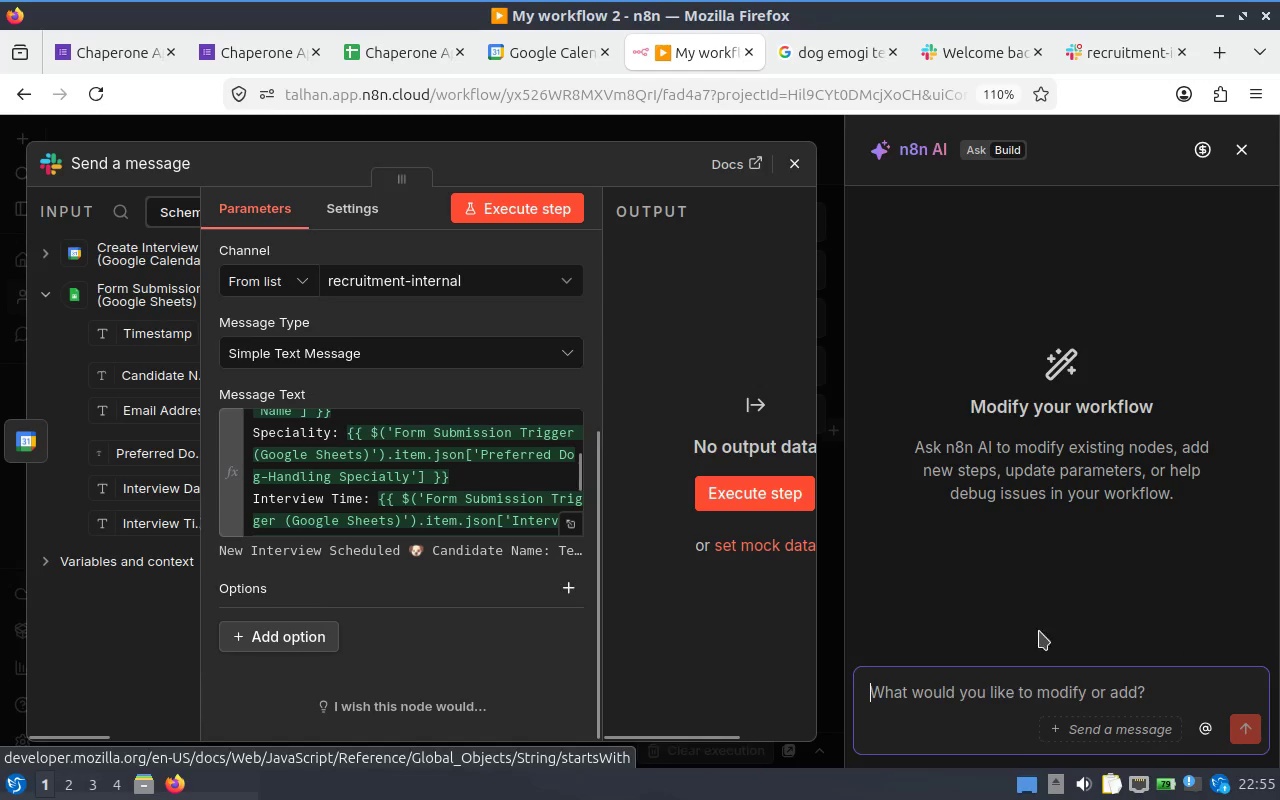 
left_click([1140, 685])
 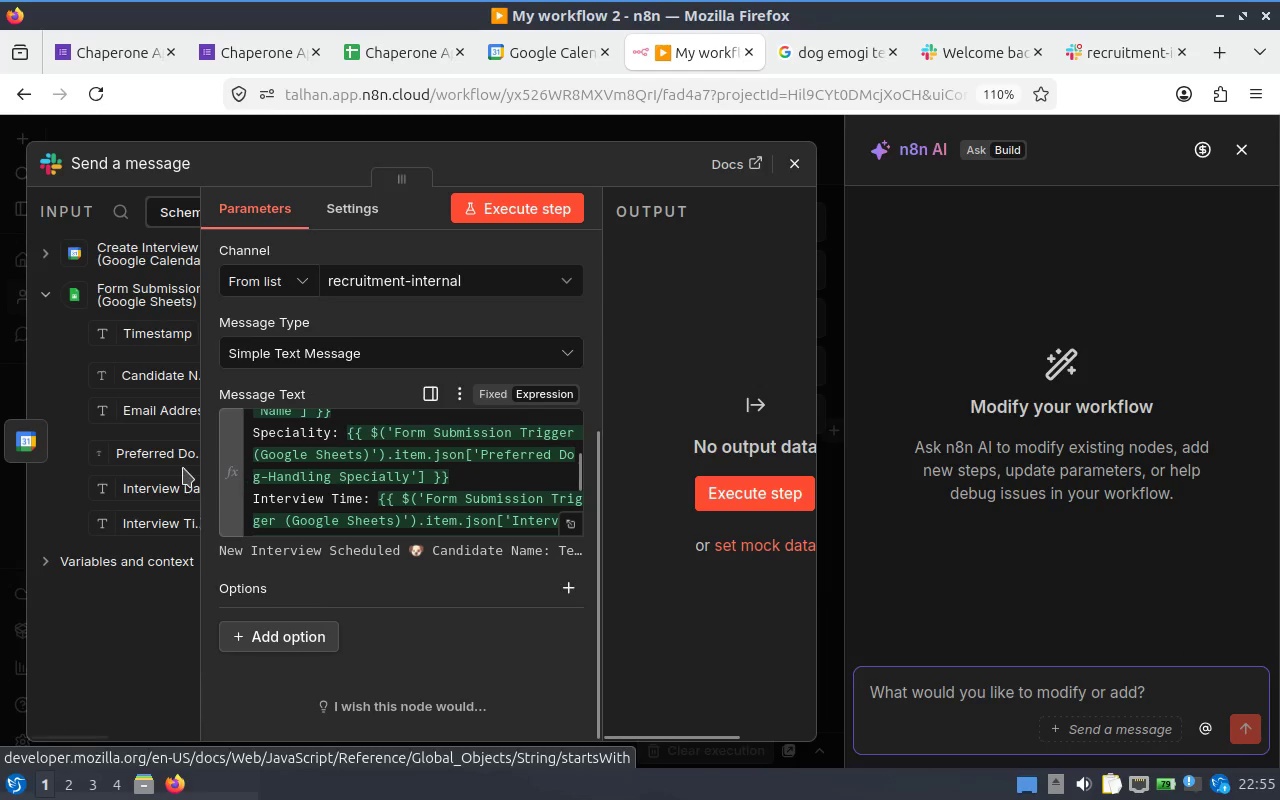 
scroll: coordinate [444, 491], scroll_direction: down, amount: 2.0
 